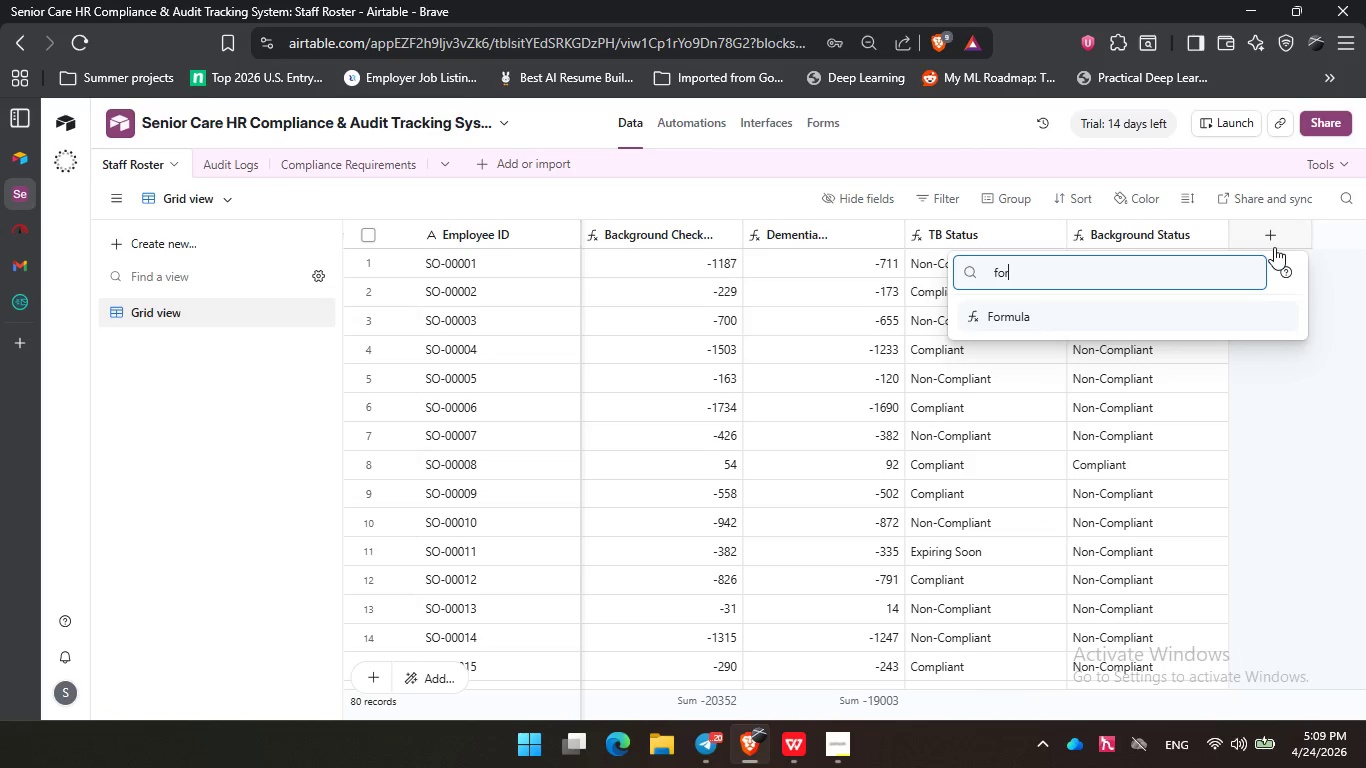 
key(Enter)
 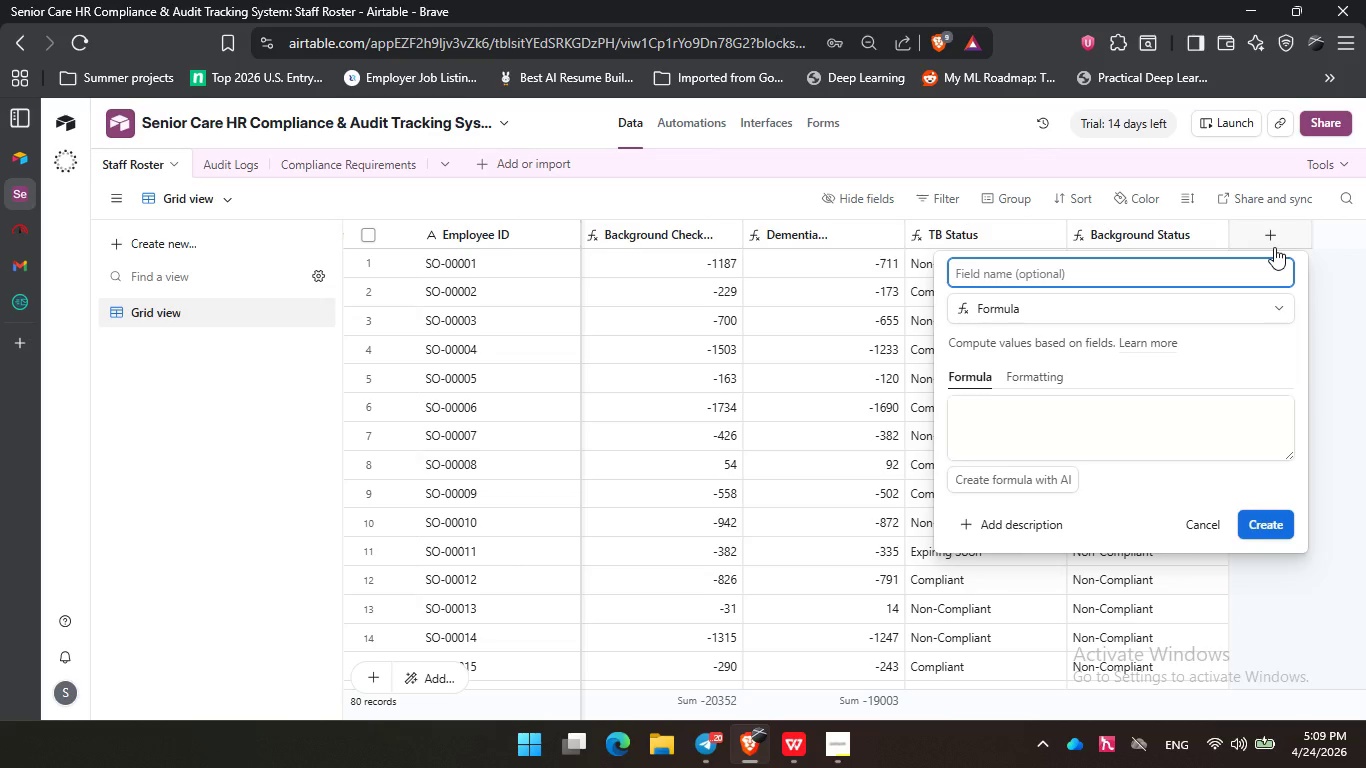 
type(CPR Status)
 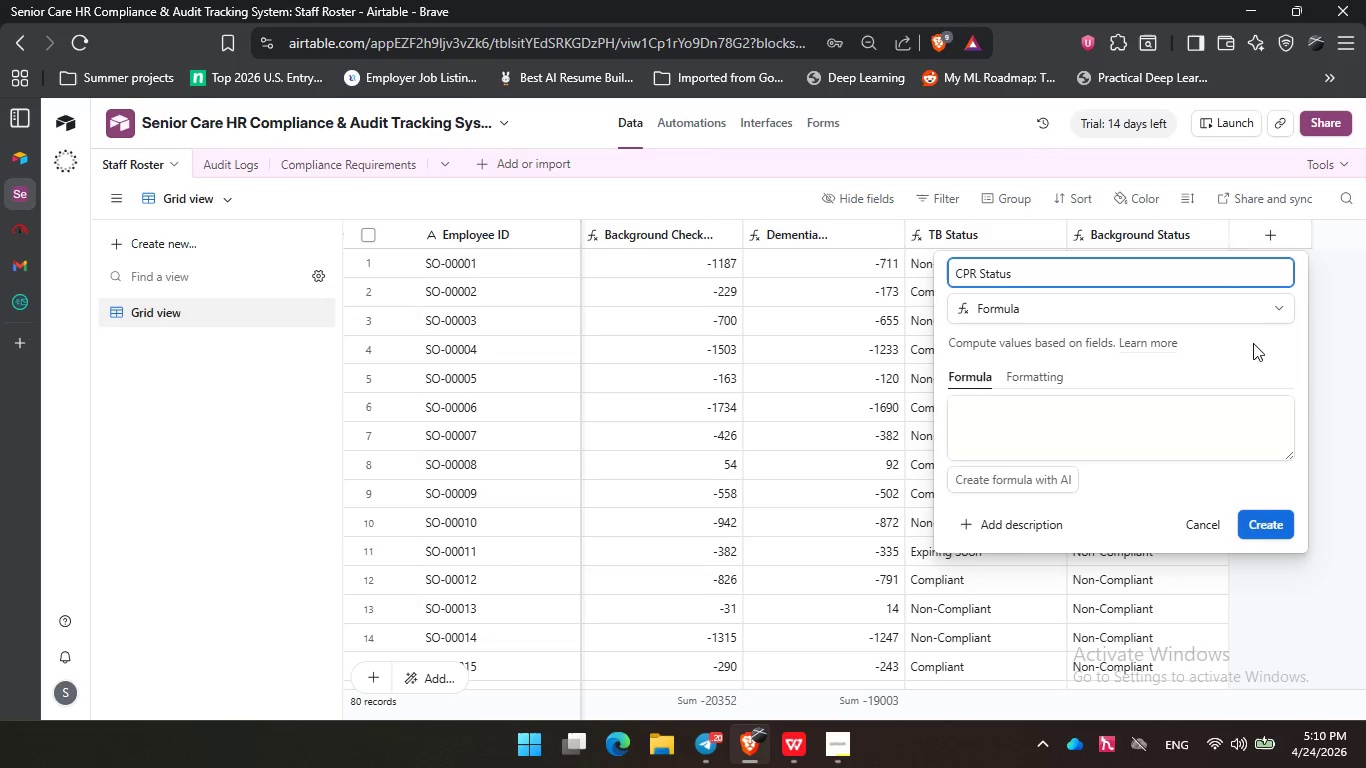 
left_click([1125, 420])
 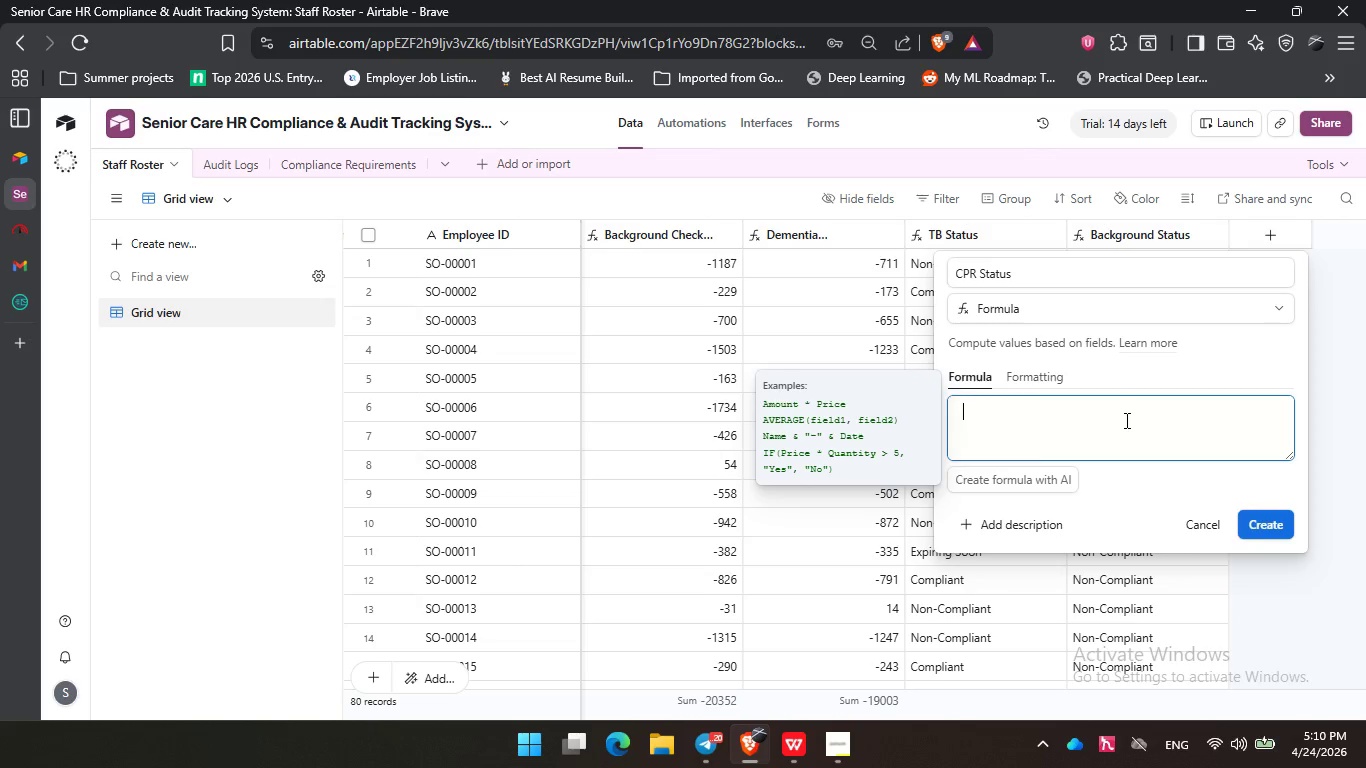 
key(Control+V)
 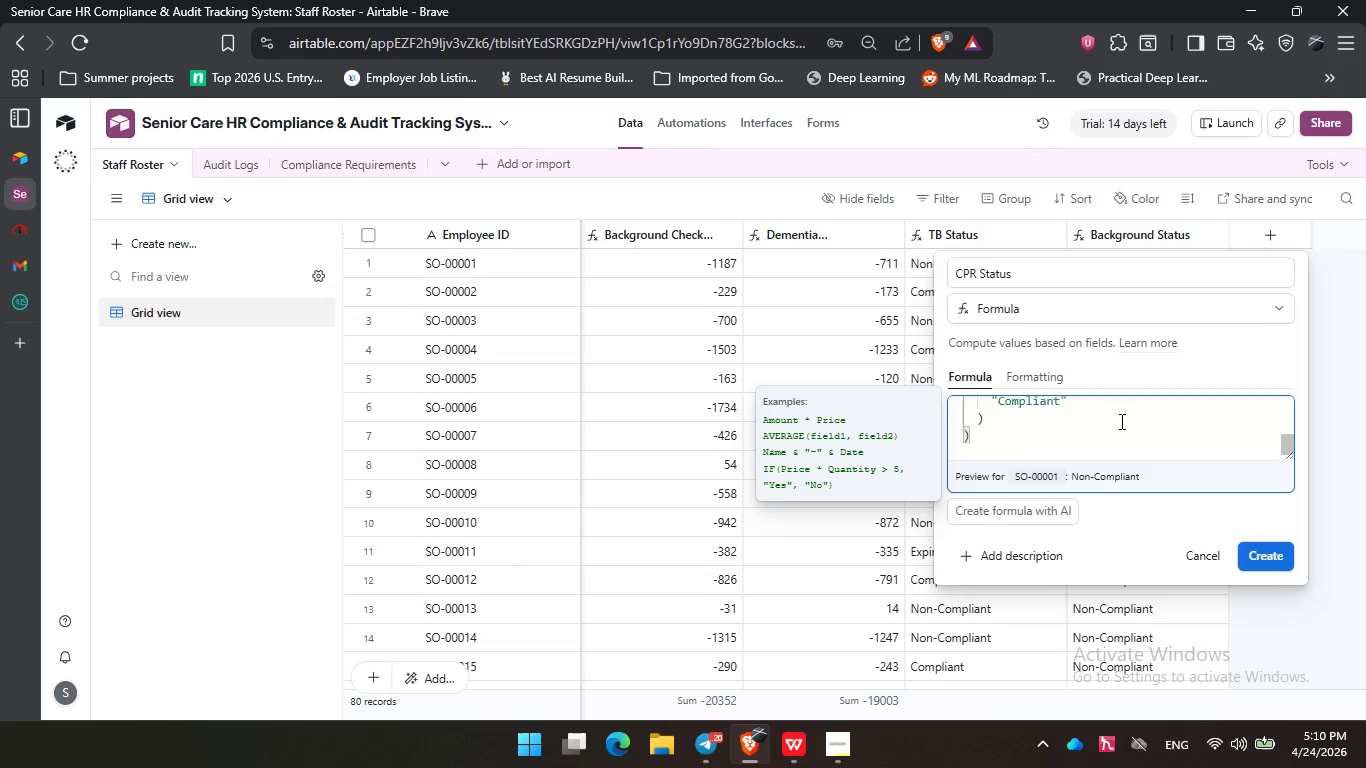 
hold_key(key=ArrowUp, duration=1.01)
 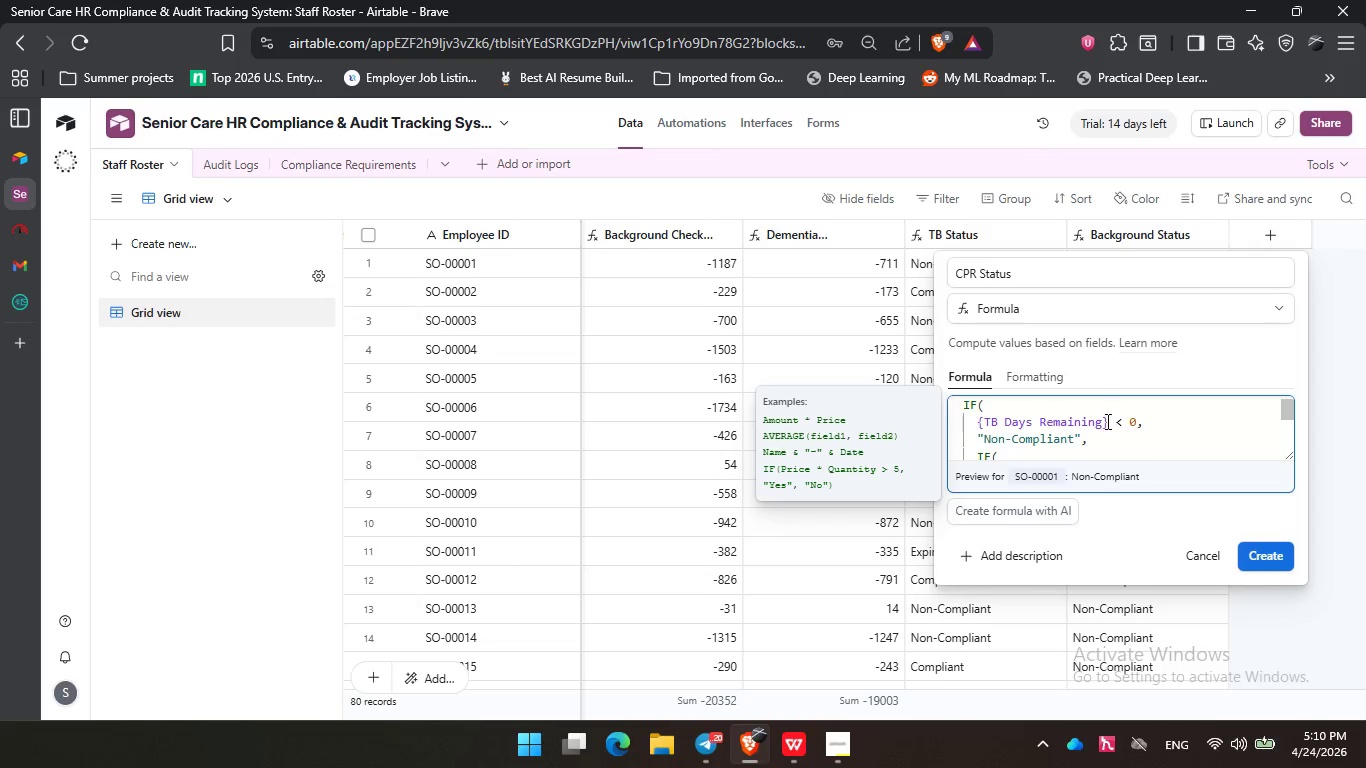 
left_click([1106, 429])
 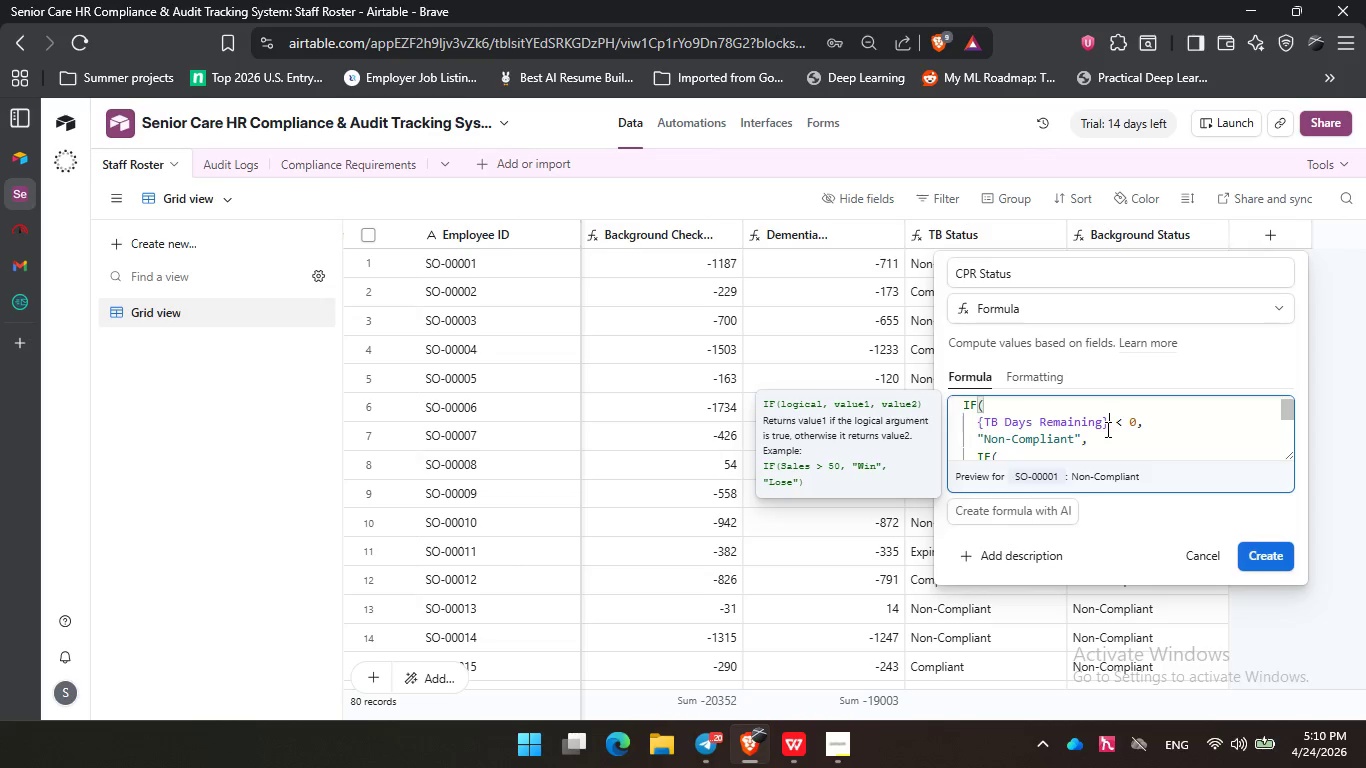 
hold_key(key=Backspace, duration=0.91)
 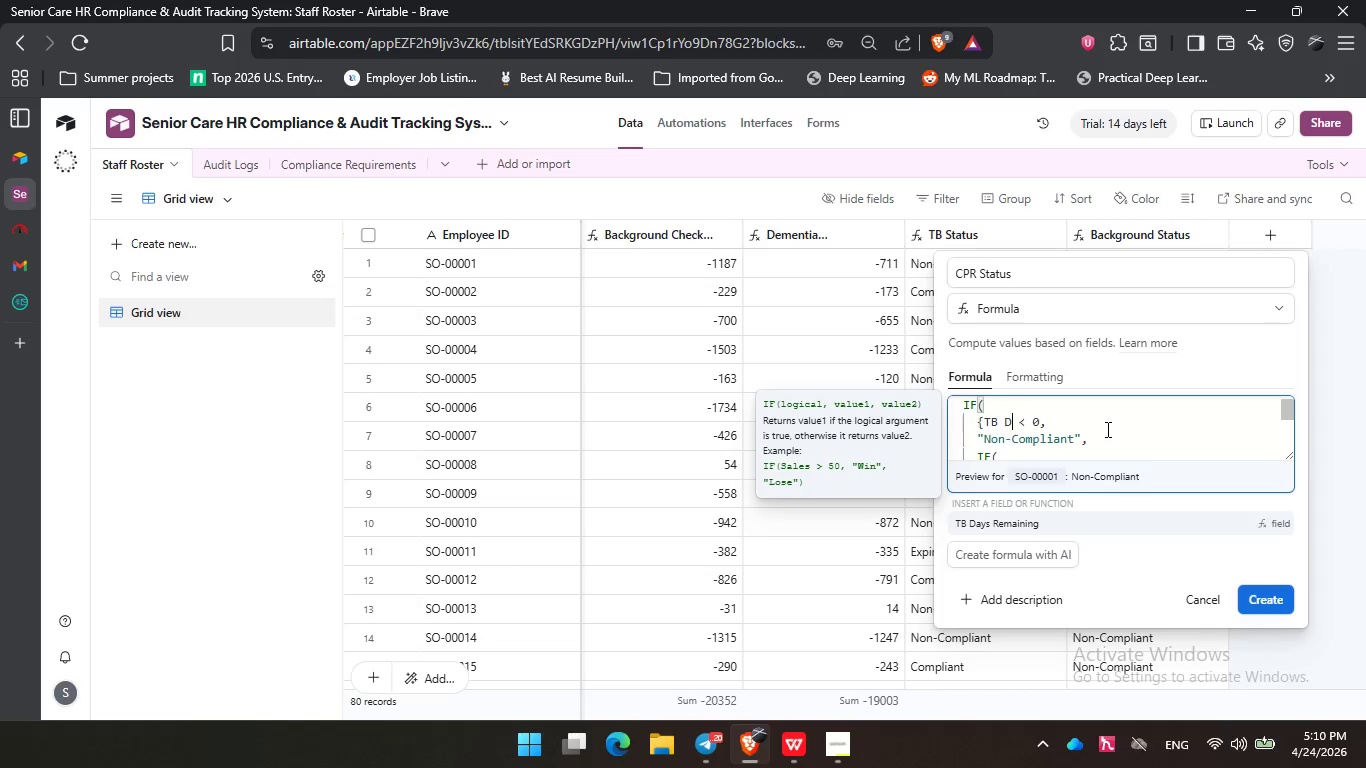 
key(Backspace)
key(Backspace)
key(Backspace)
key(Backspace)
key(Backspace)
key(Backspace)
type(cp)
 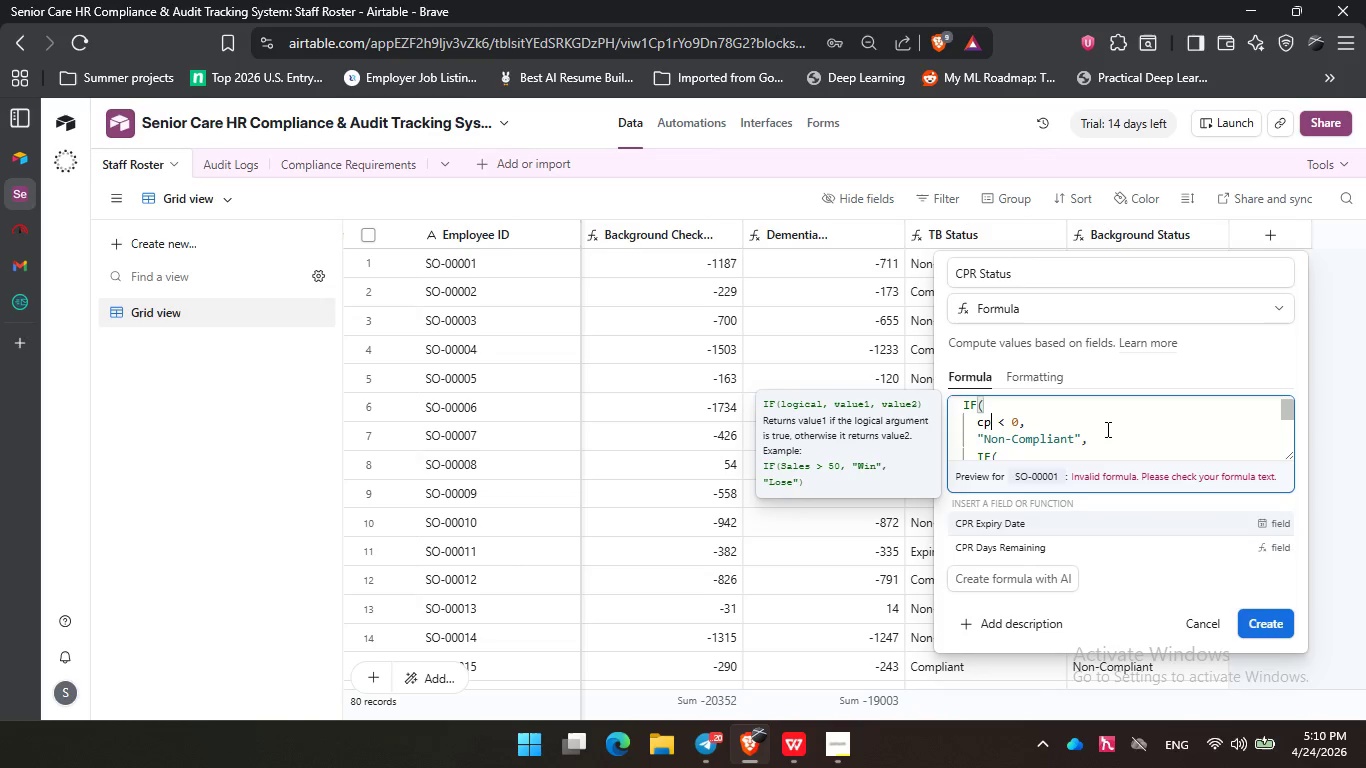 
key(ArrowDown)
 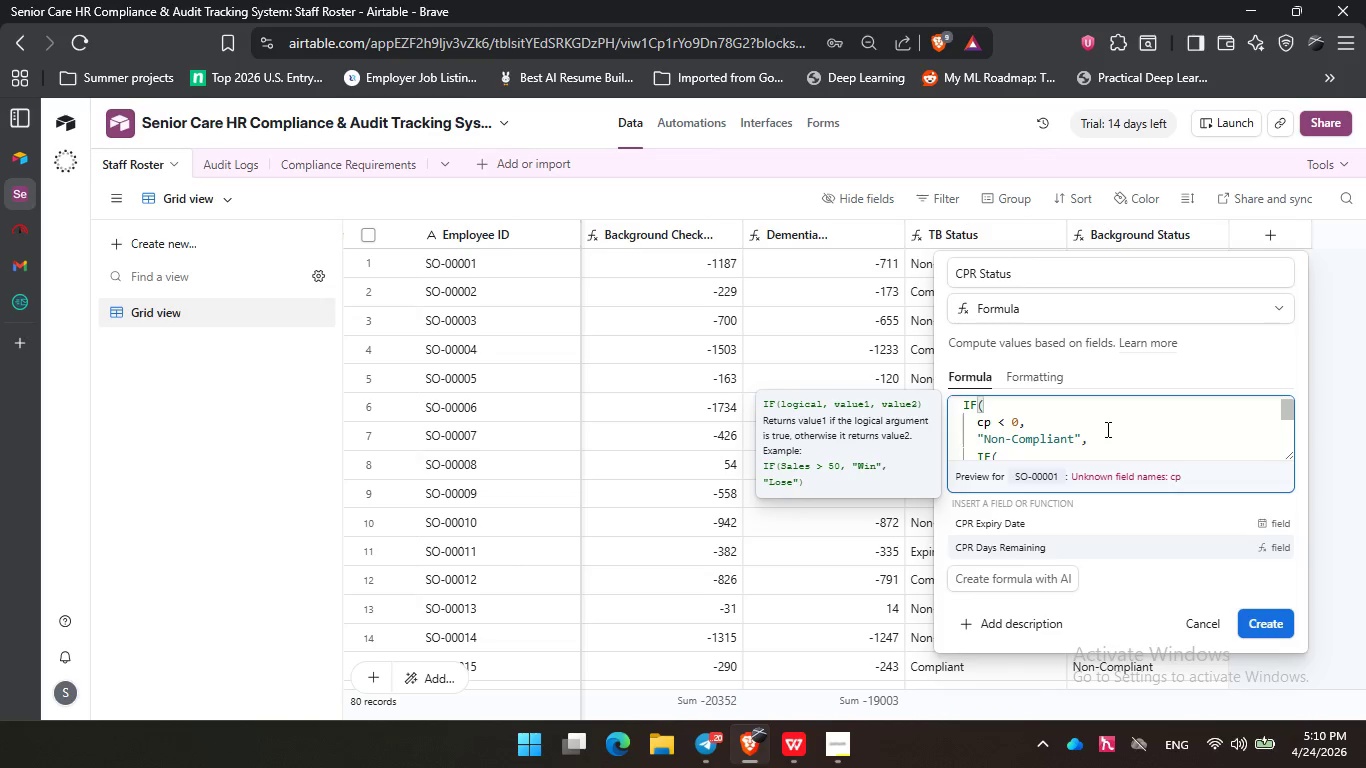 
key(Enter)
 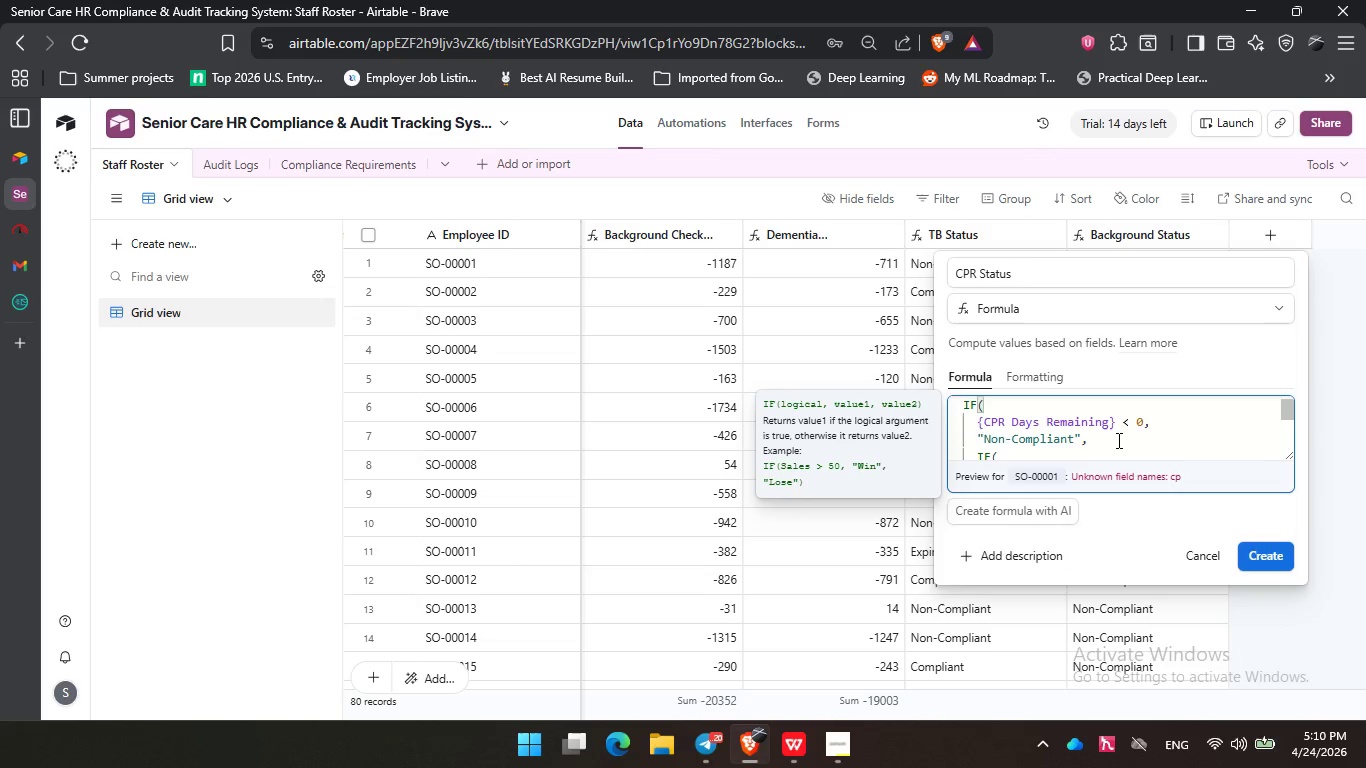 
scroll: coordinate [1120, 443], scroll_direction: down, amount: 1.0
 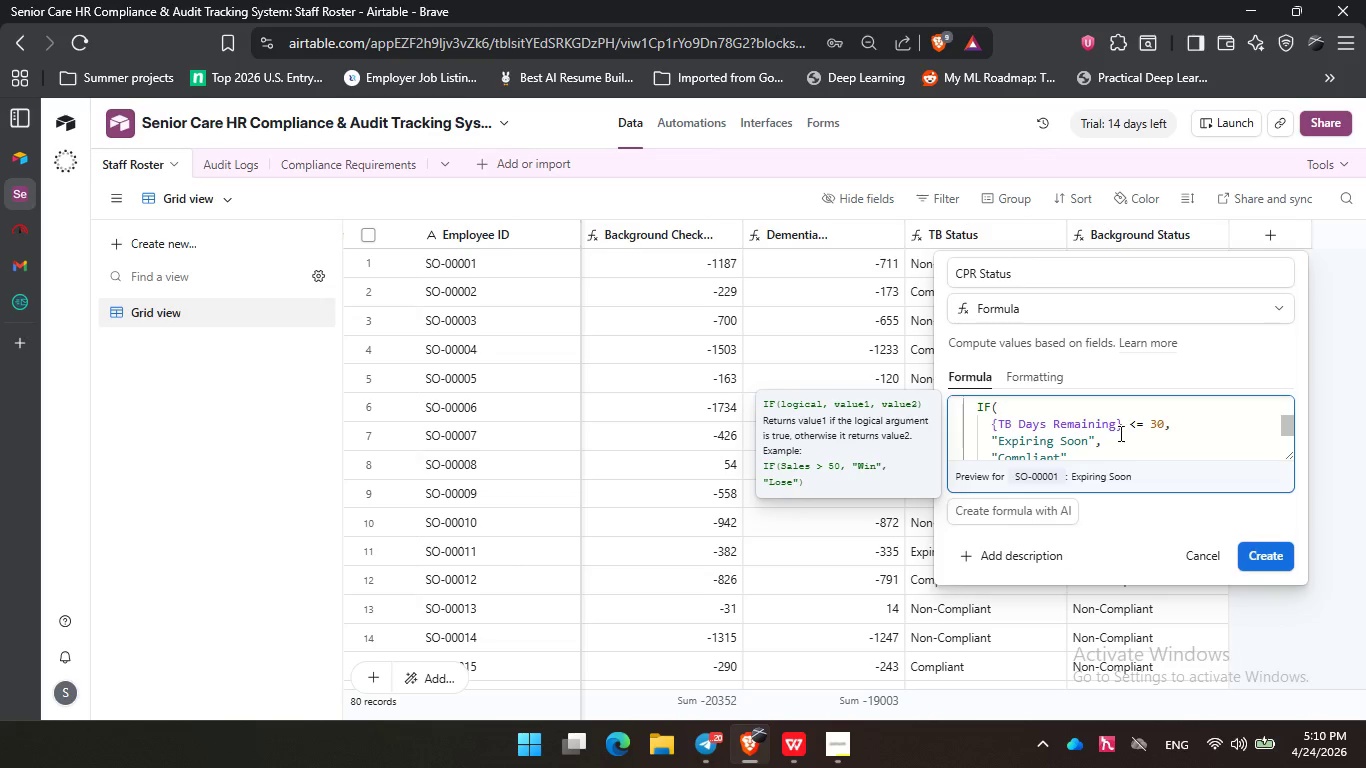 
left_click([1122, 429])
 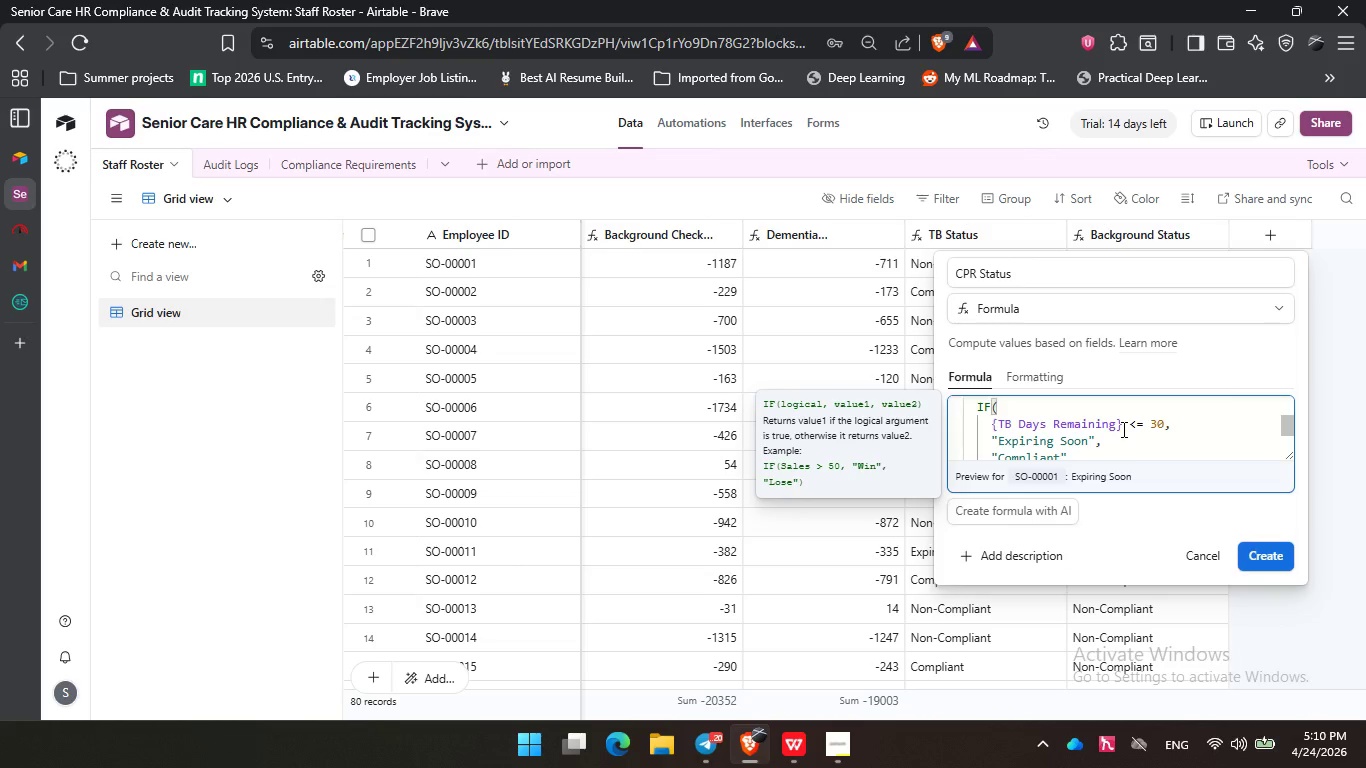 
hold_key(key=Backspace, duration=1.01)
 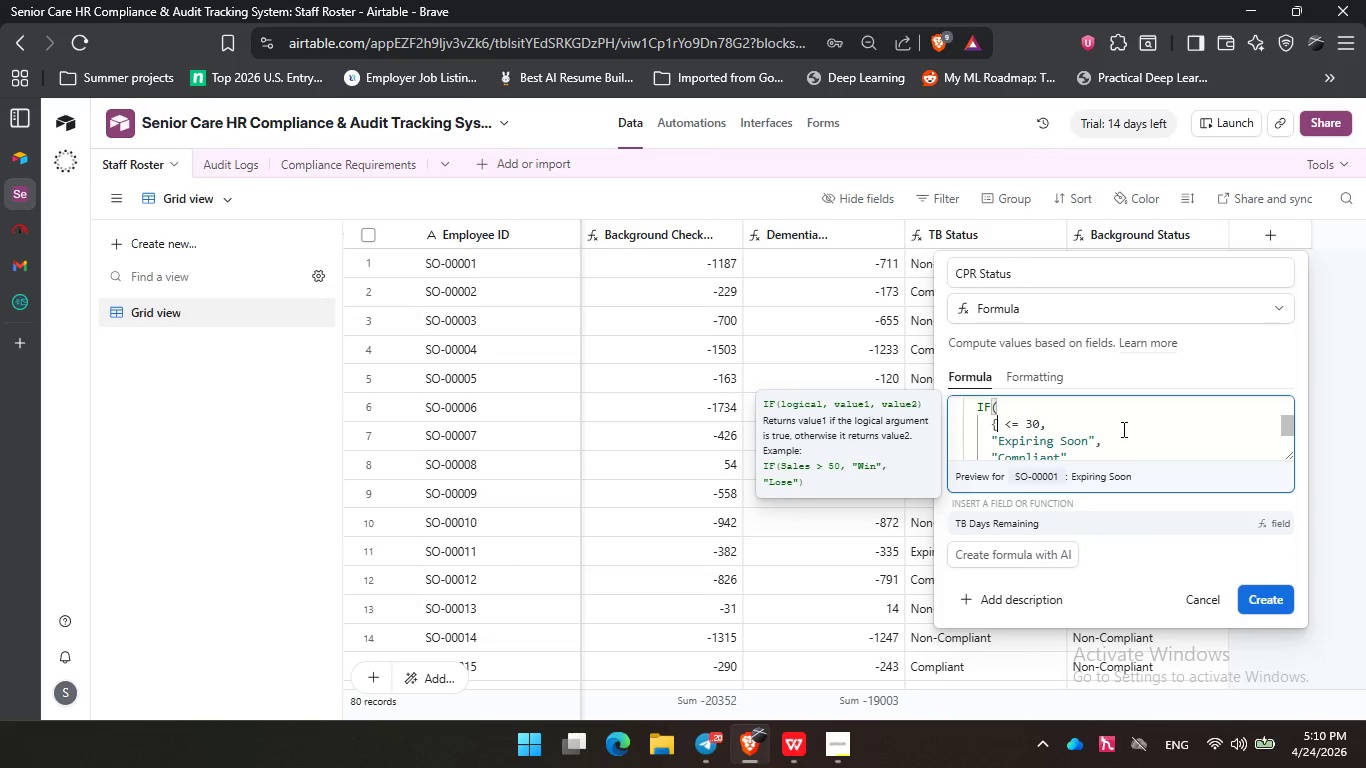 
key(Backspace)
key(Backspace)
type(cp)
 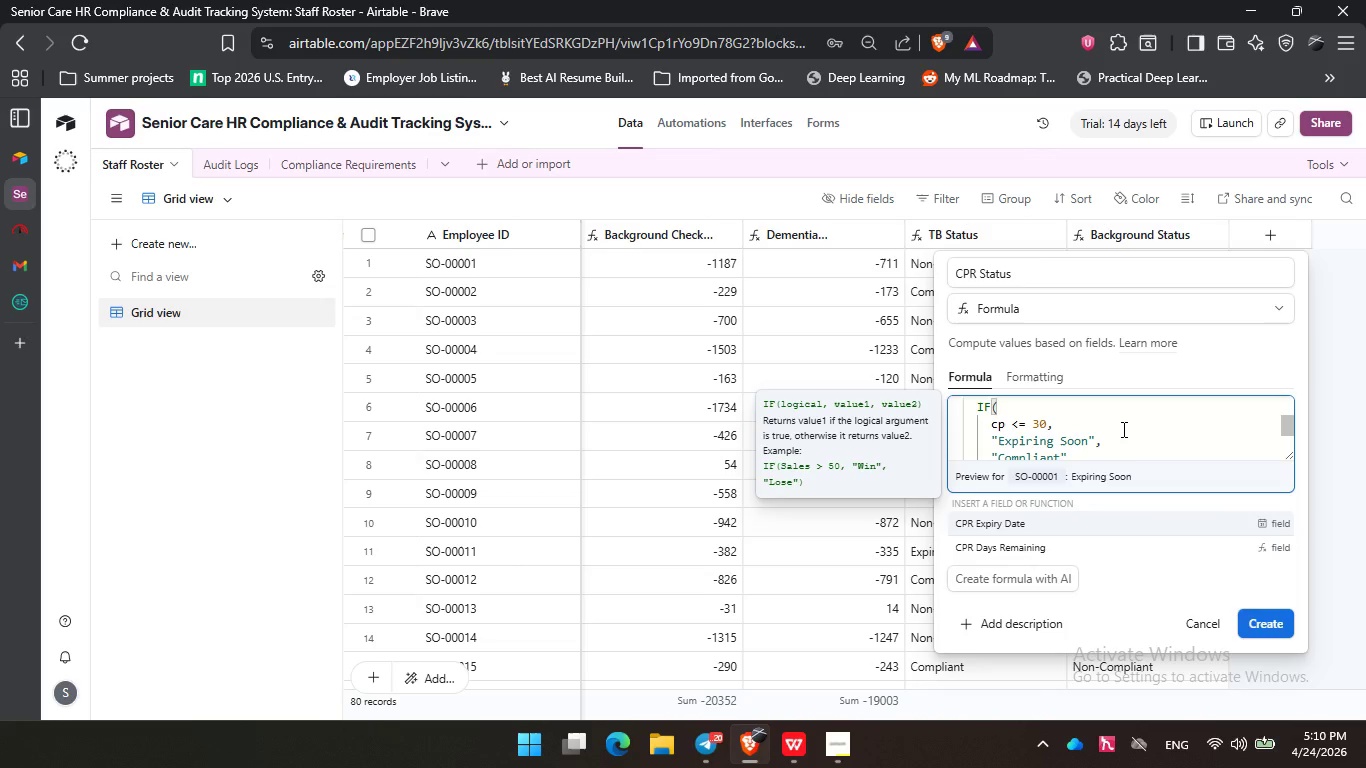 
key(ArrowDown)
 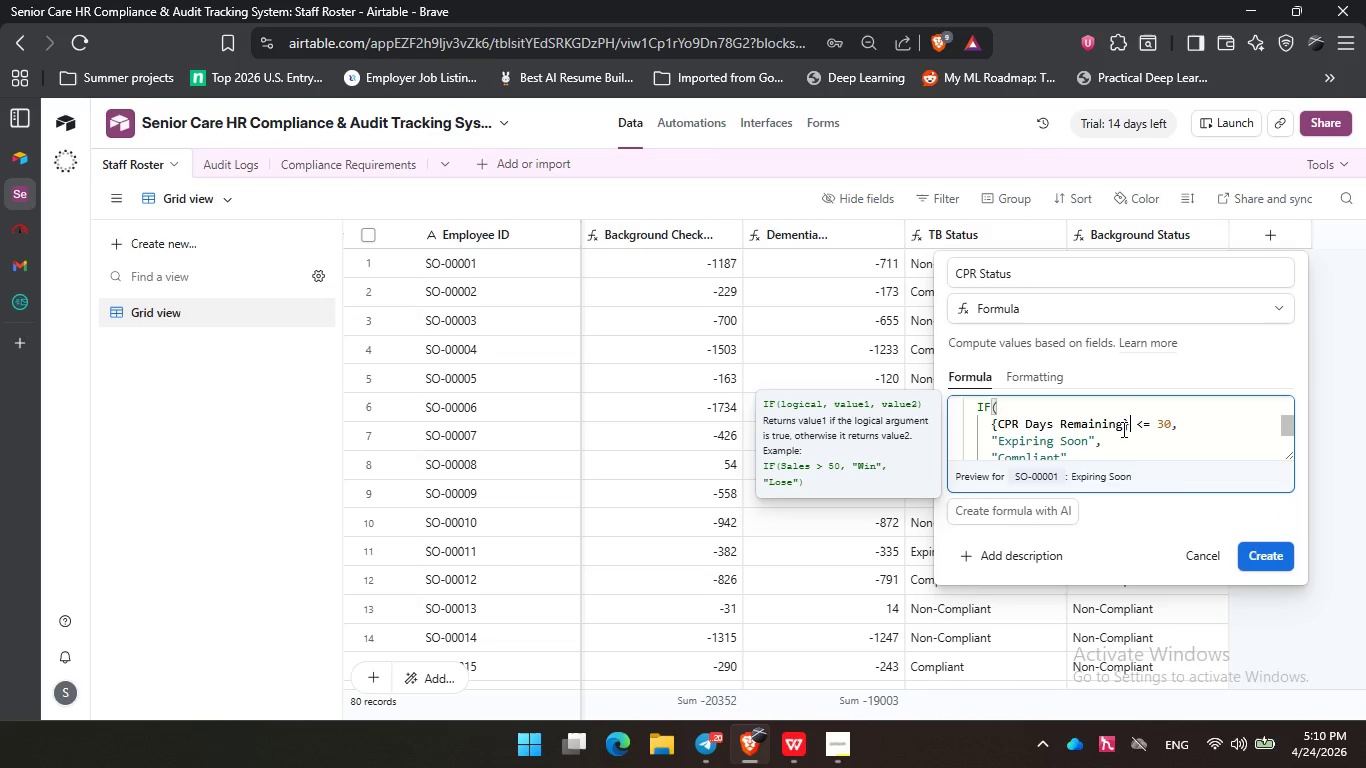 
key(Enter)
 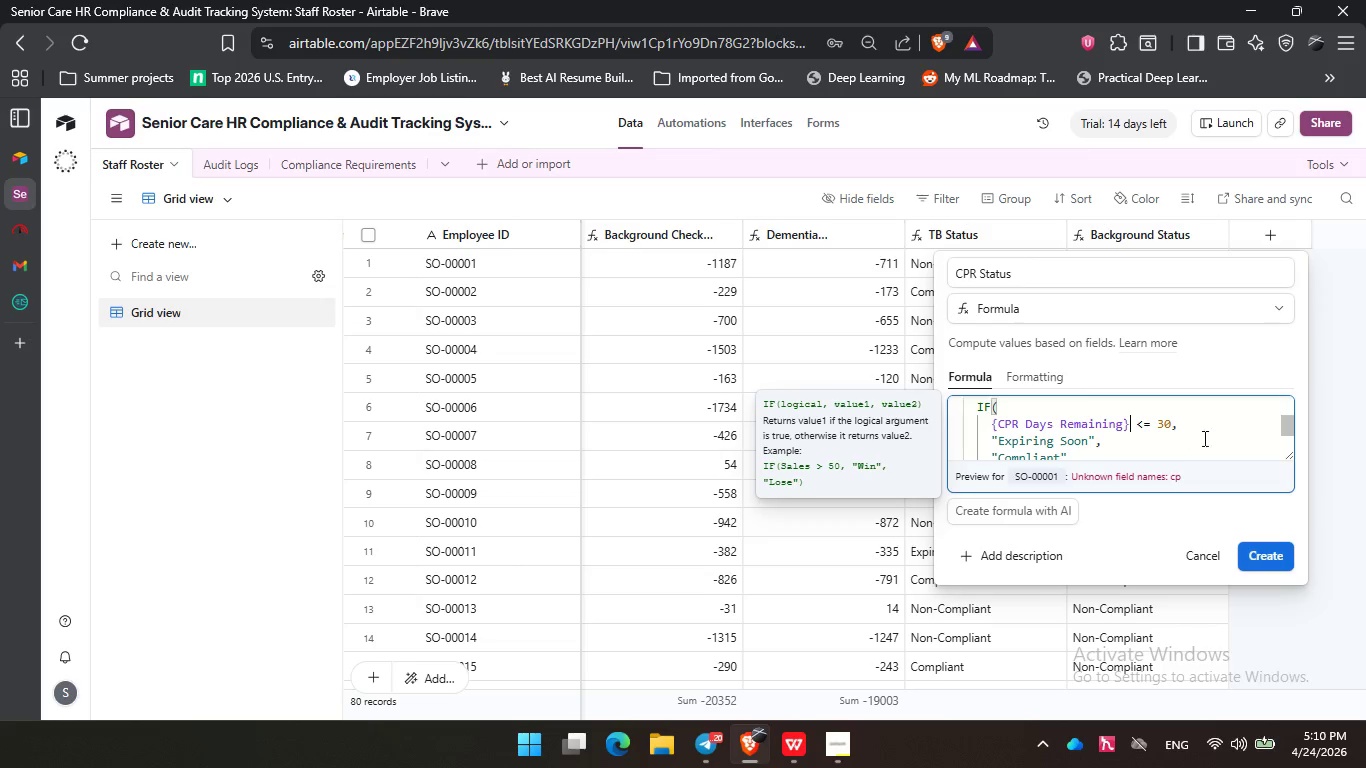 
left_click([1221, 438])
 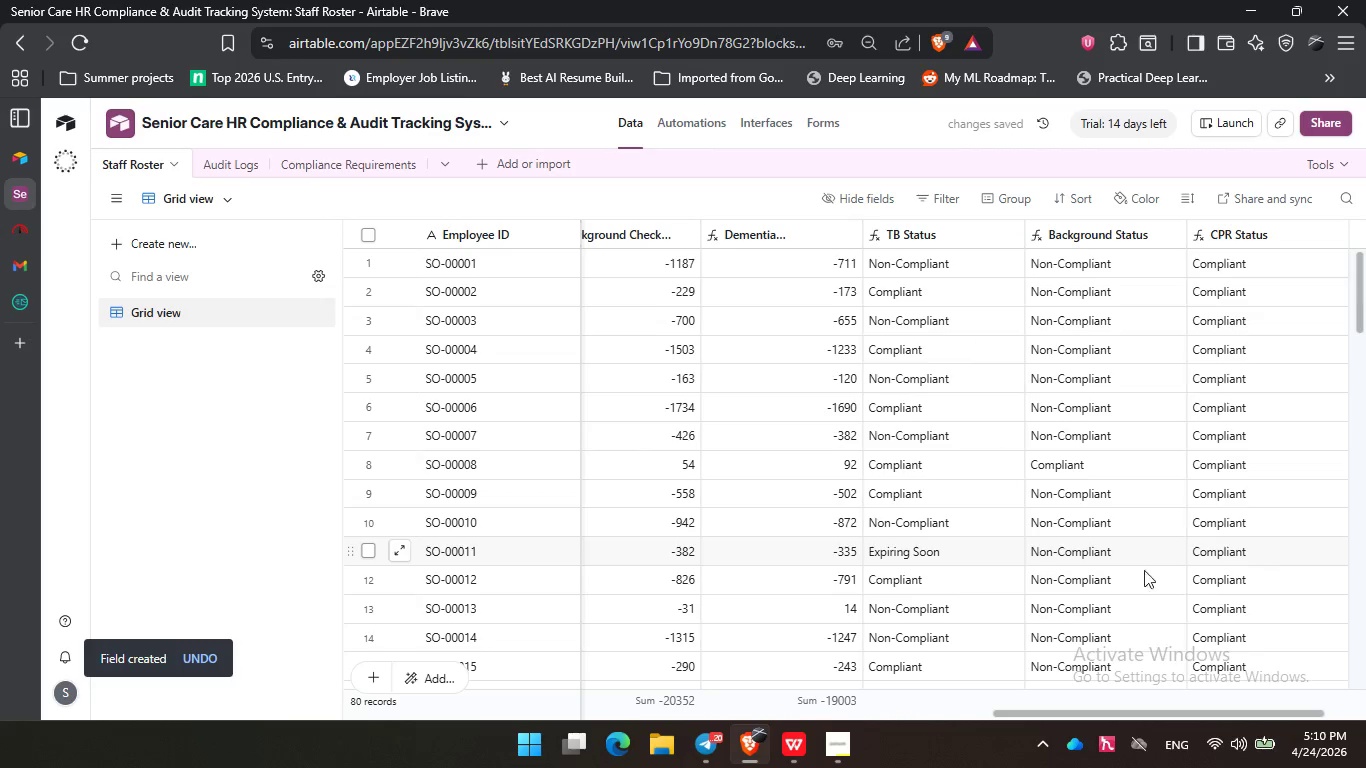 
scroll: coordinate [1154, 554], scroll_direction: up, amount: 3.0
 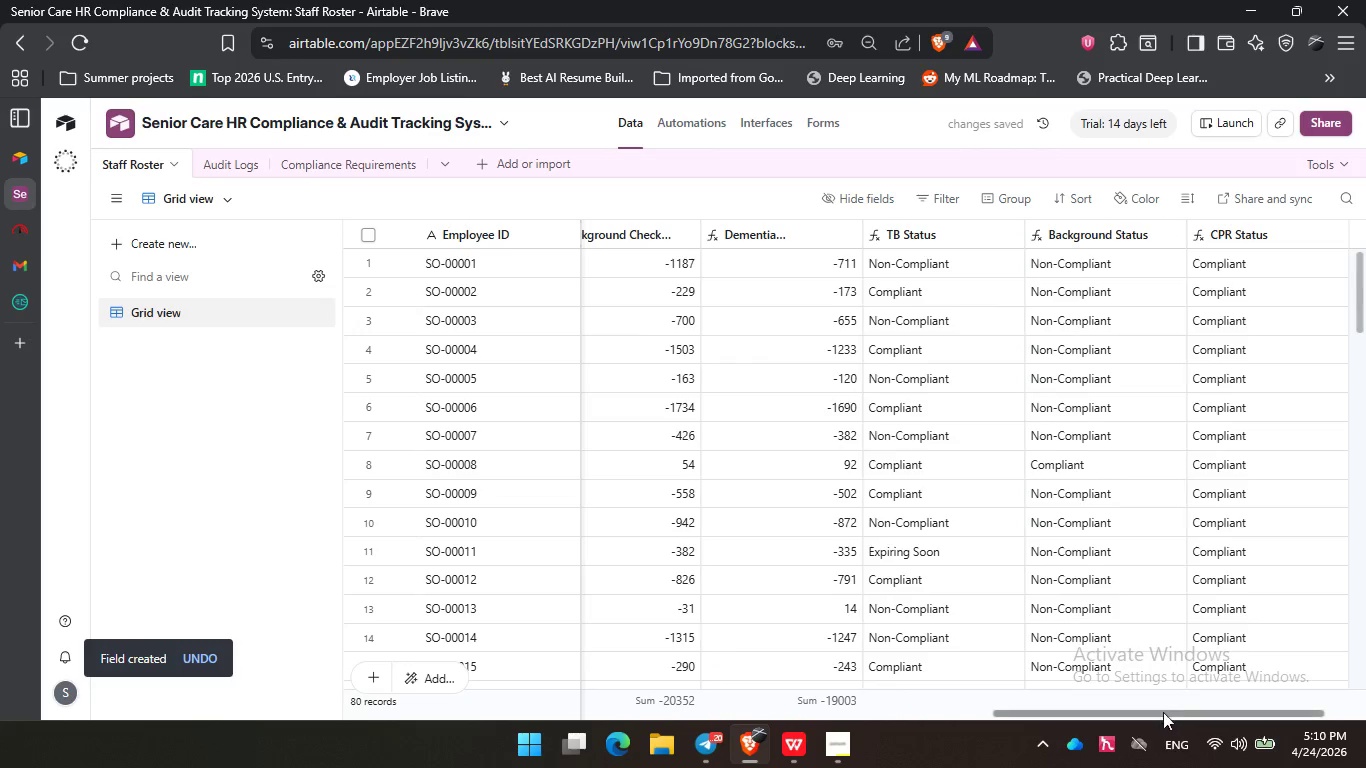 
left_click_drag(start_coordinate=[1164, 714], to_coordinate=[1262, 700])
 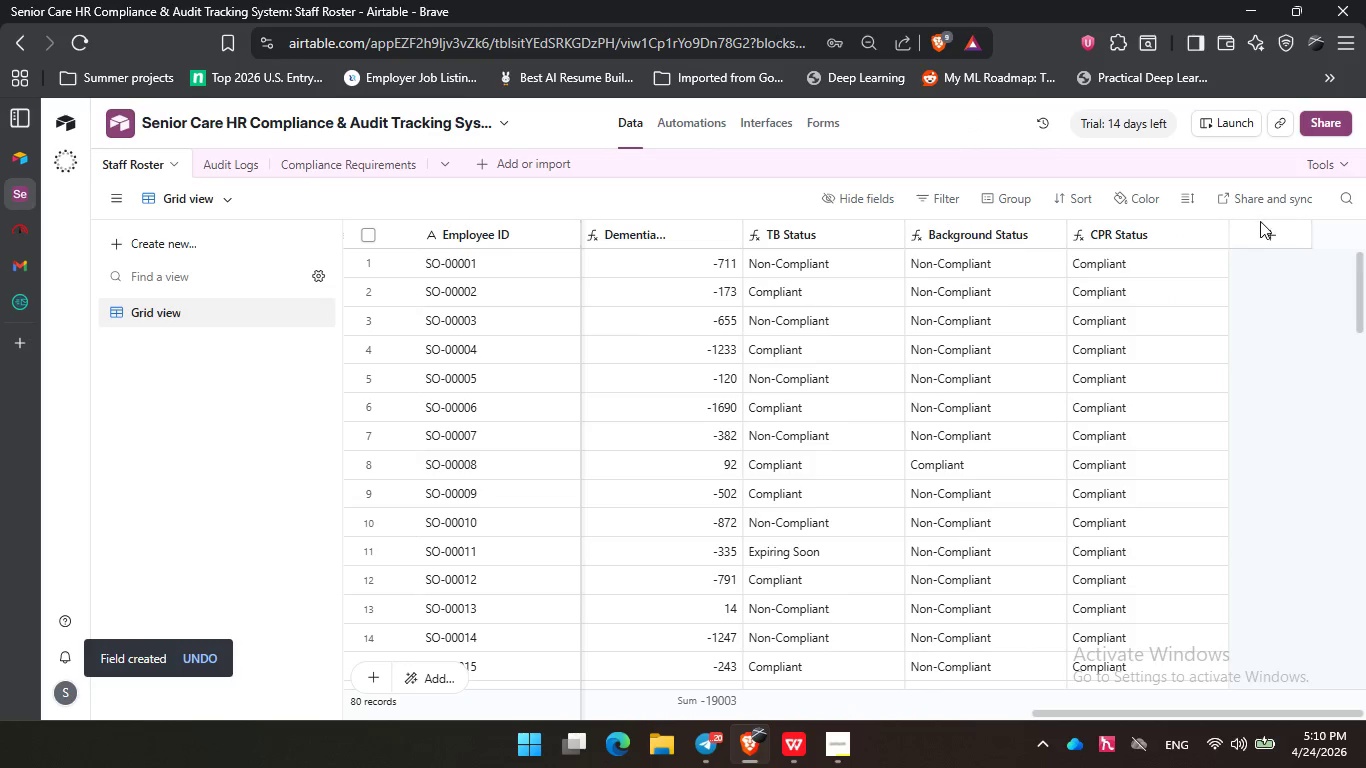 
double_click([1270, 232])
 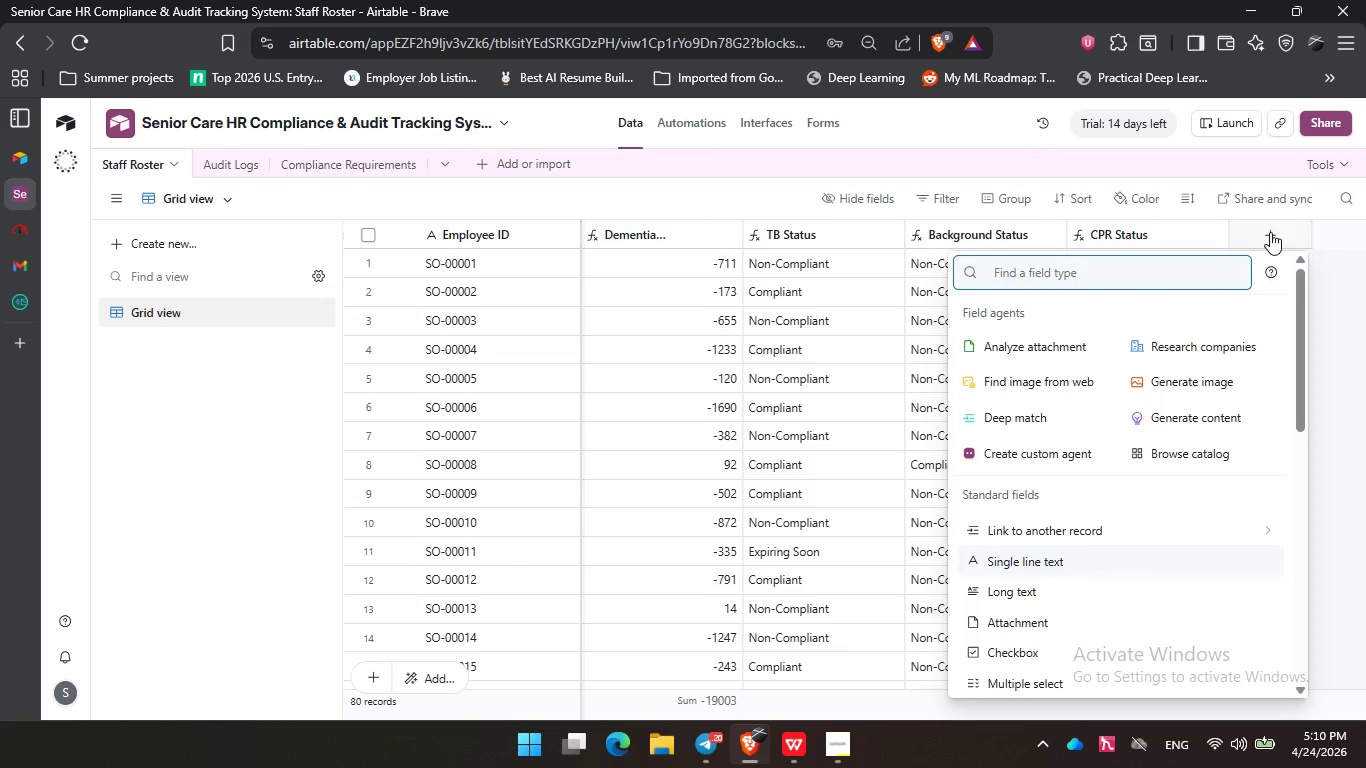 
wait(6.56)
 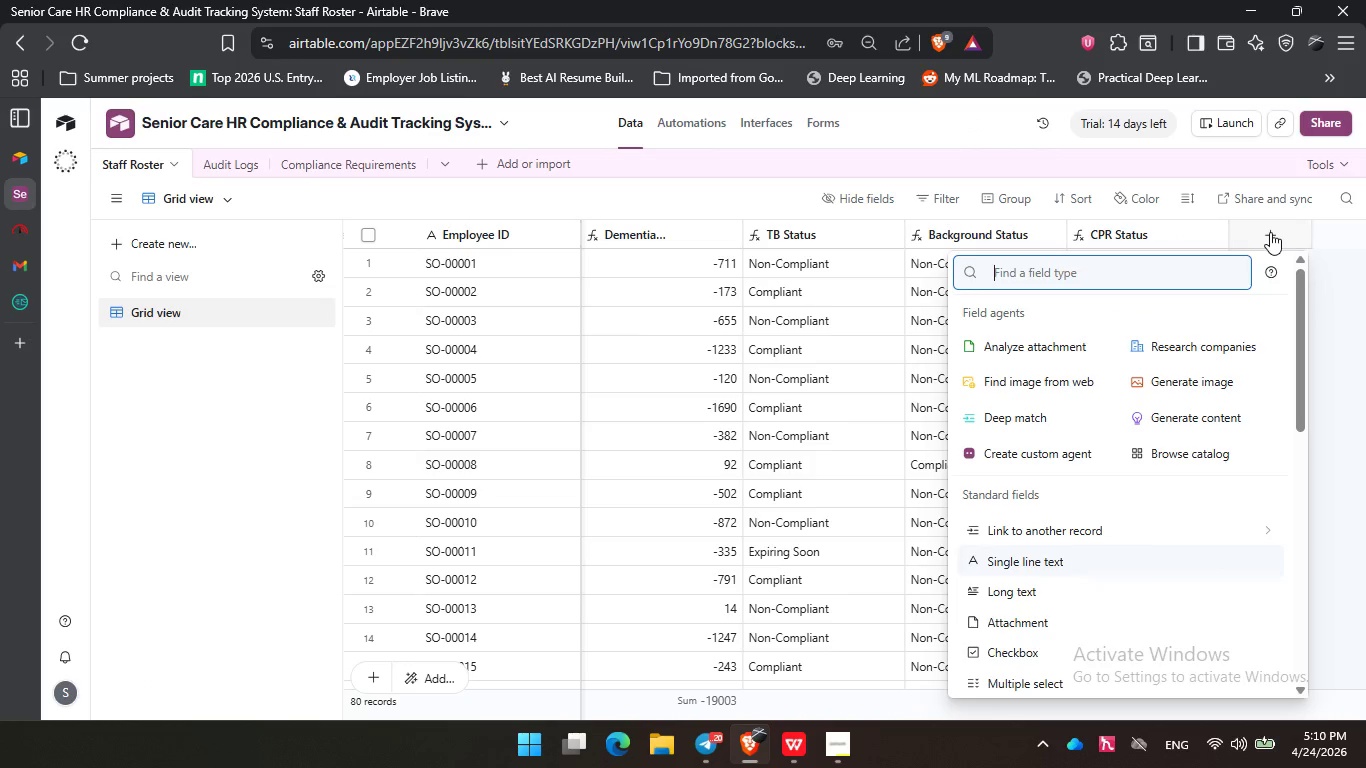 
type(dem)
key(Backspace)
key(Backspace)
key(Backspace)
type(for)
 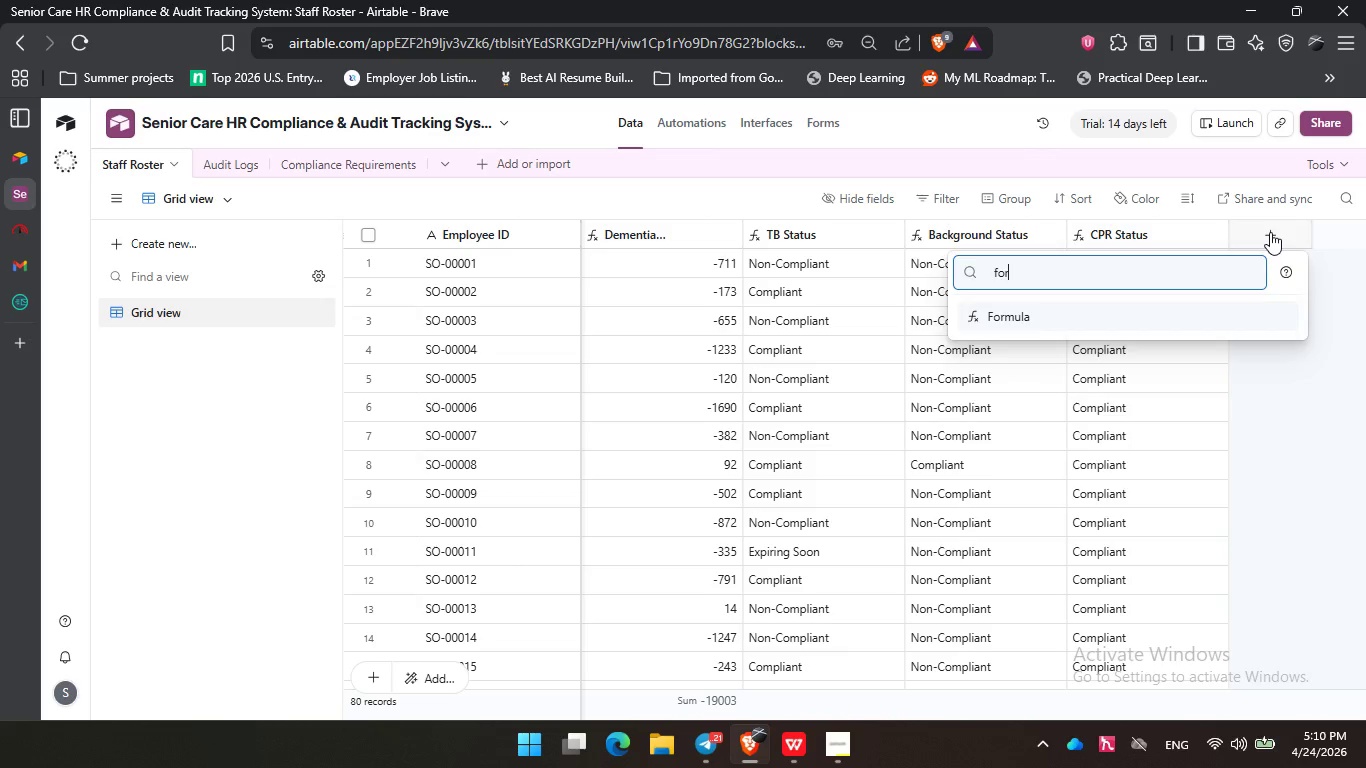 
key(Enter)
 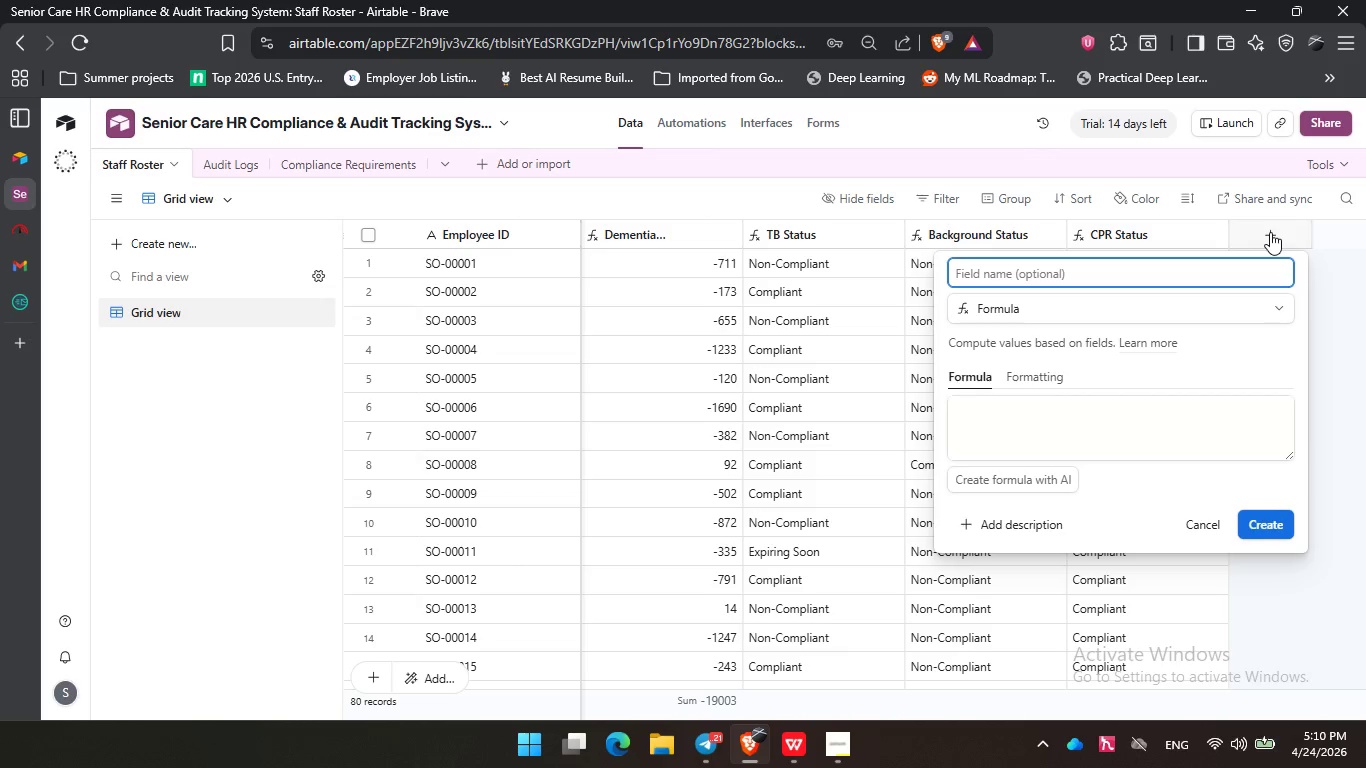 
type(Dementia Status)
 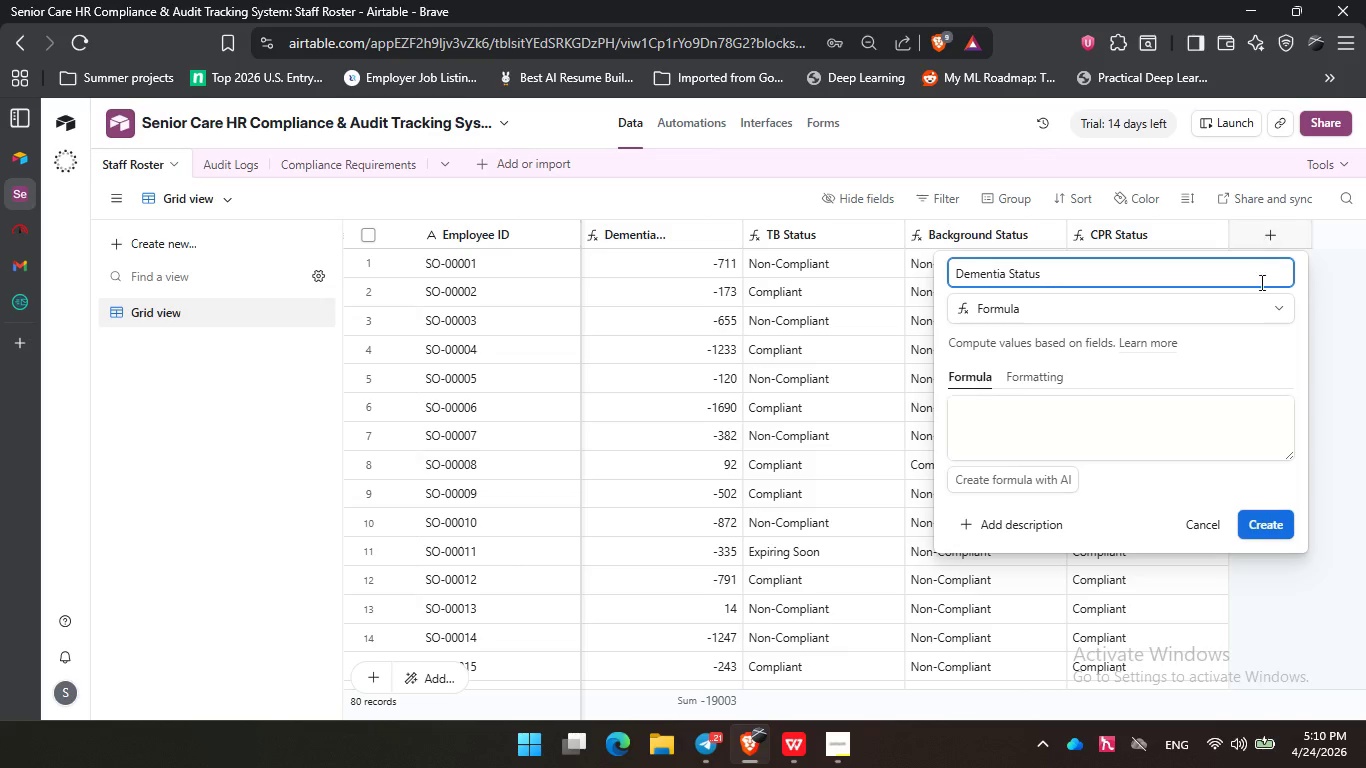 
left_click([1110, 432])
 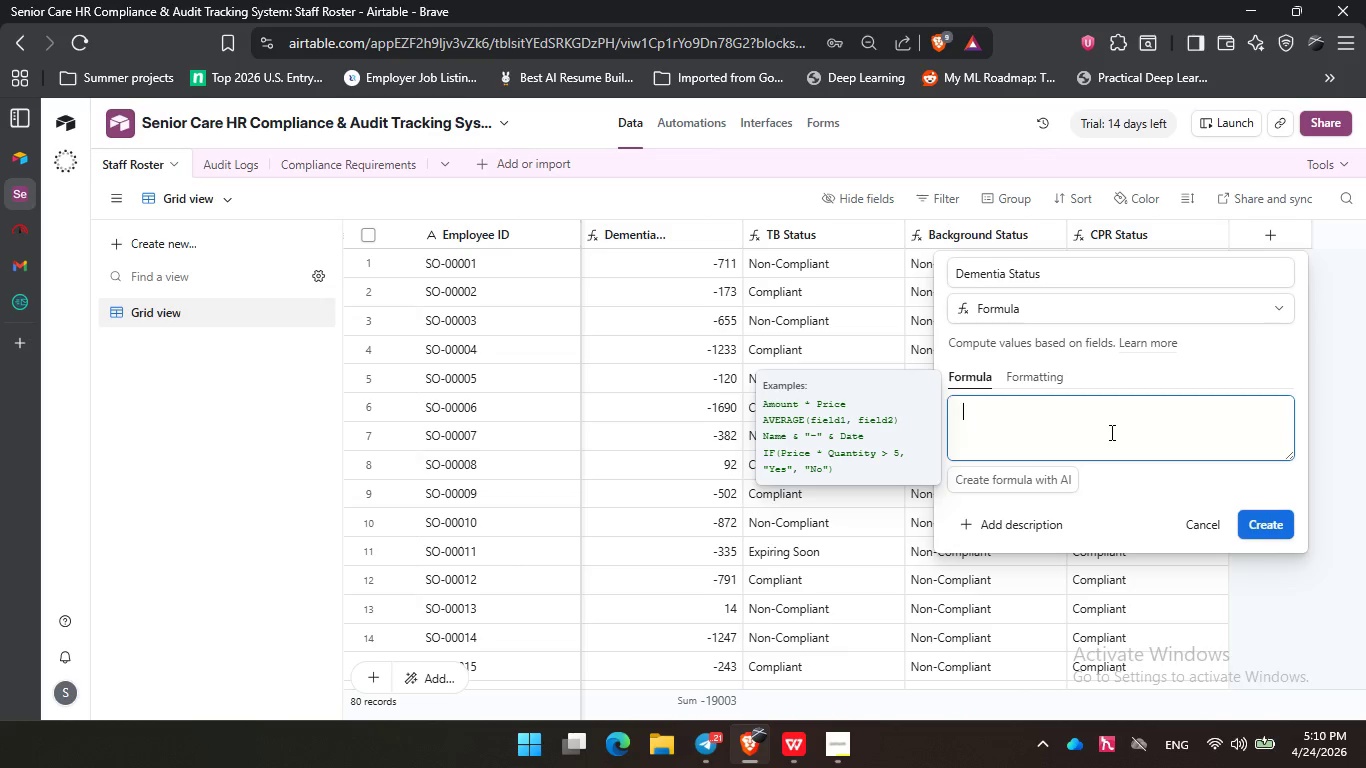 
key(Control+V)
 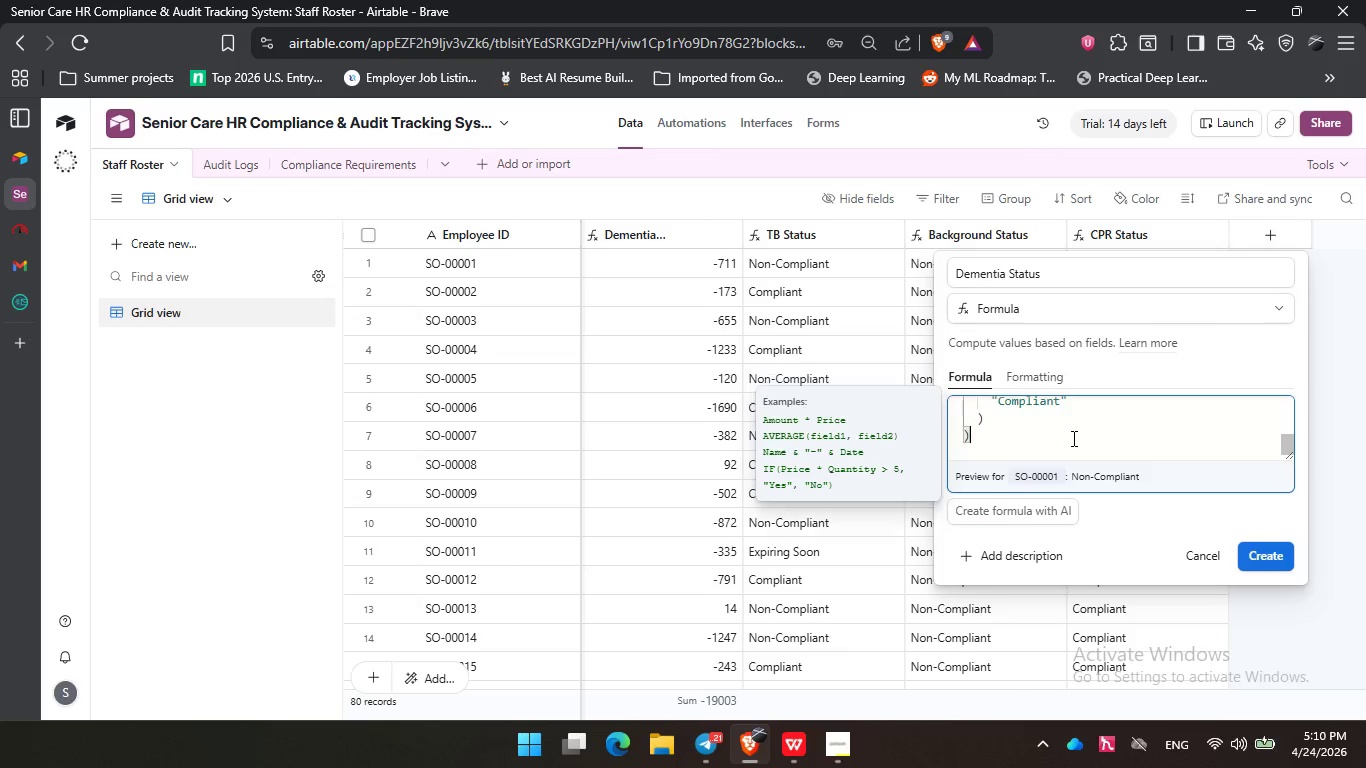 
scroll: coordinate [1072, 438], scroll_direction: up, amount: 2.0
 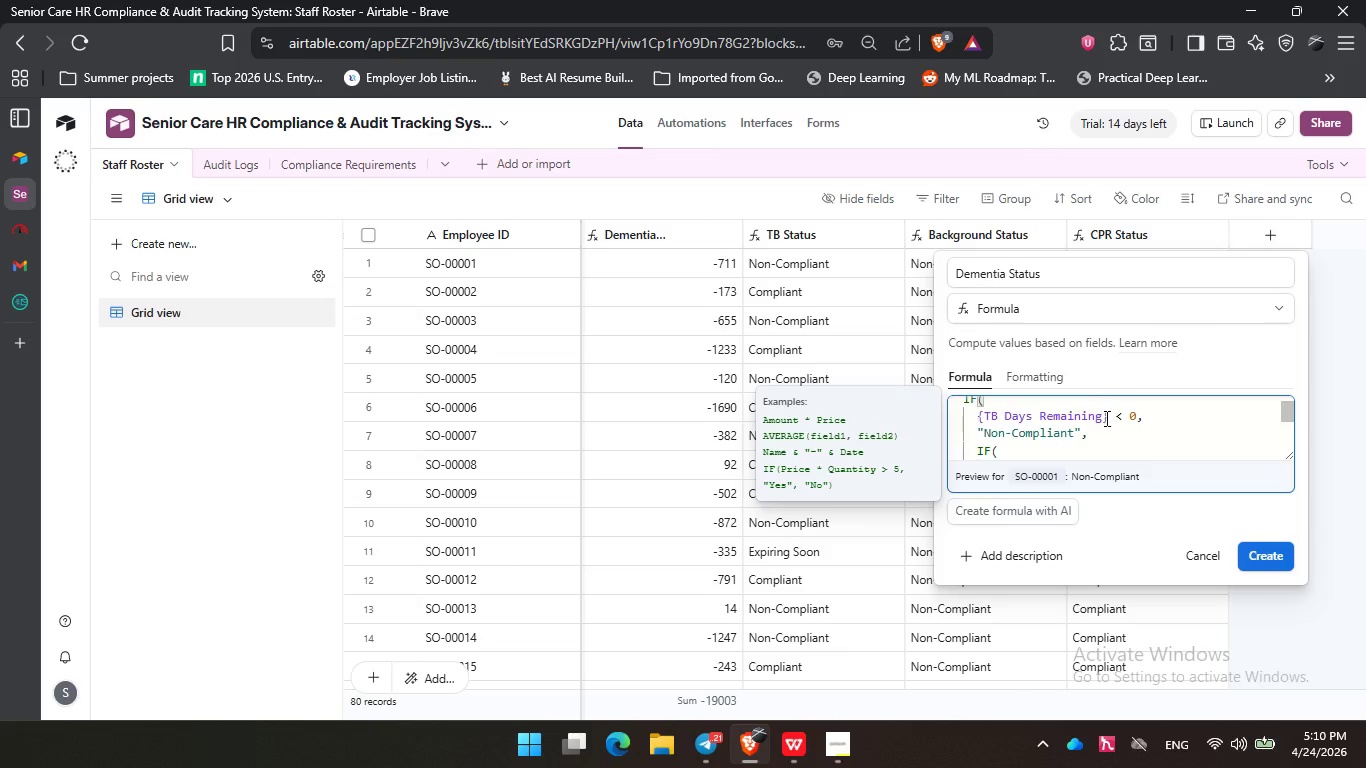 
left_click([1111, 414])
 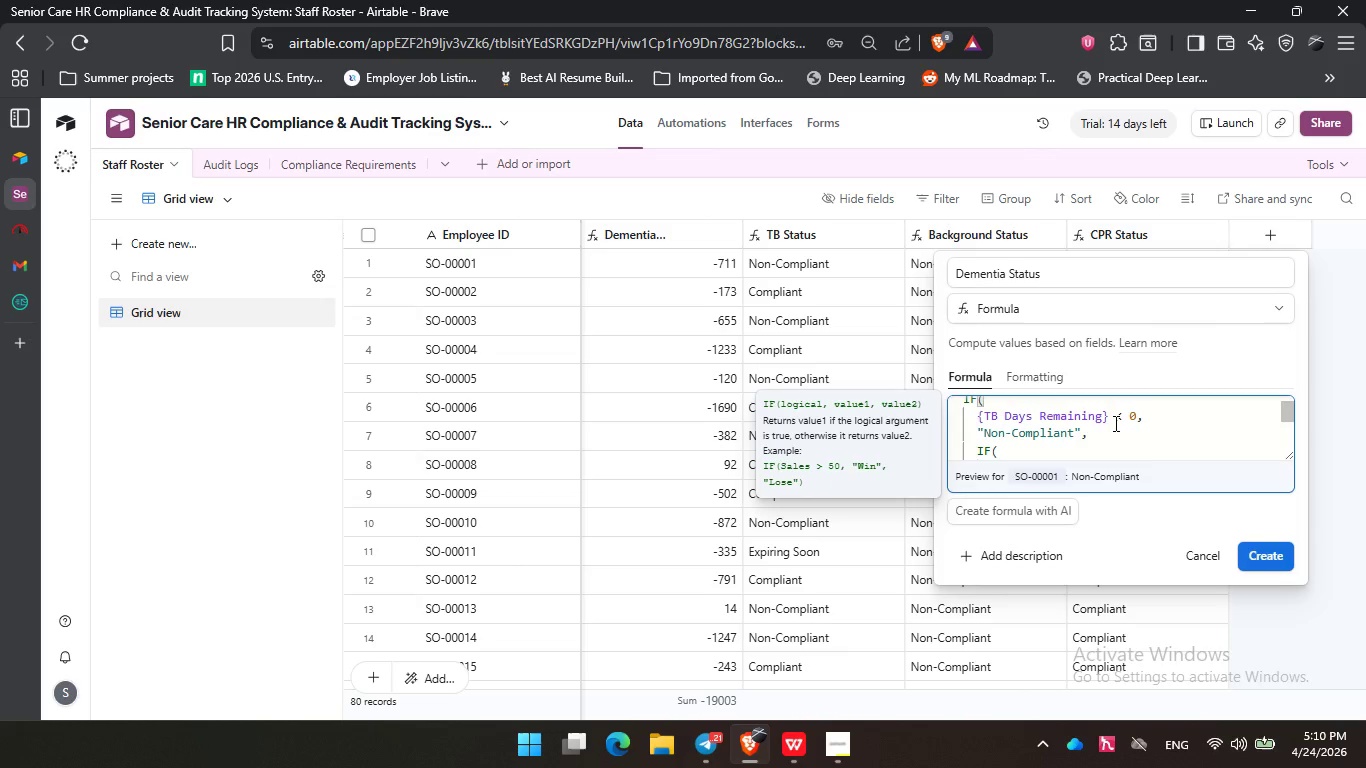 
hold_key(key=Backspace, duration=0.94)
 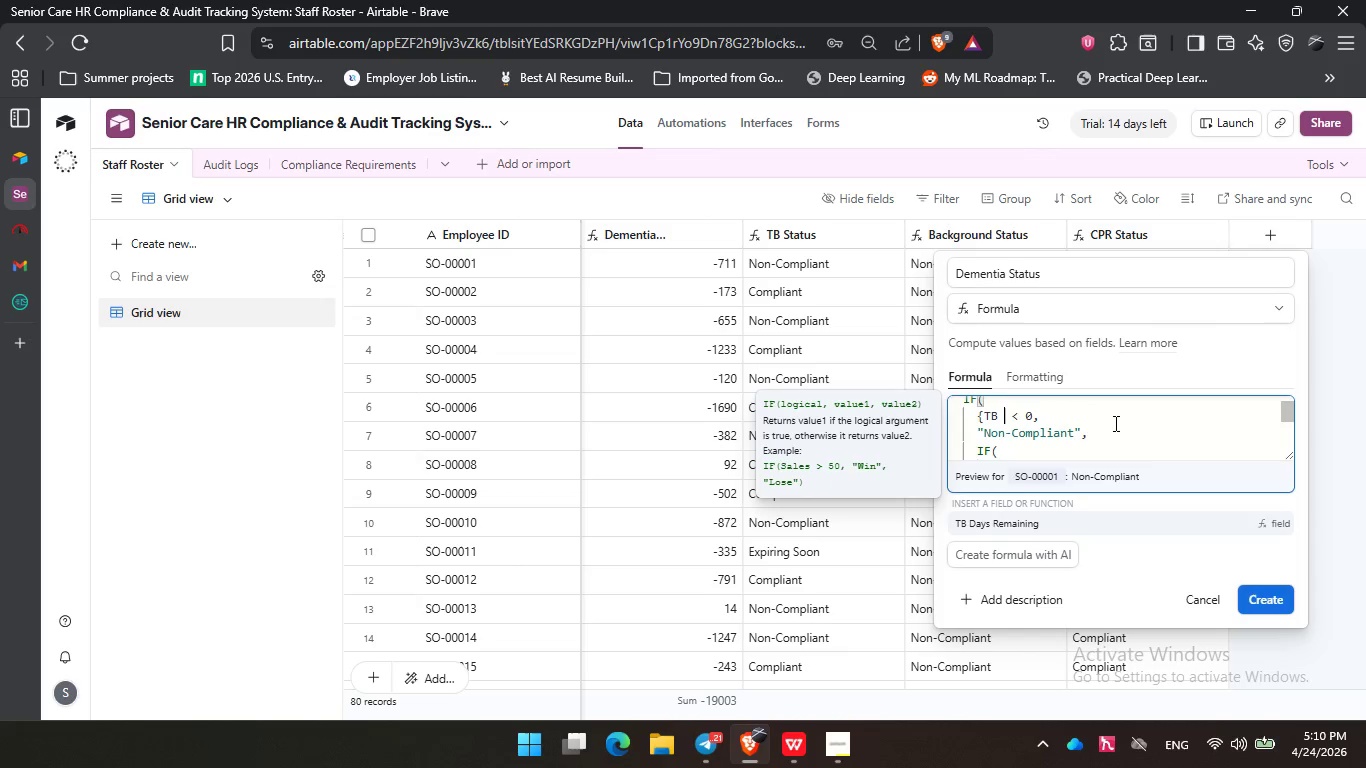 
key(Backspace)
key(Backspace)
key(Backspace)
key(Backspace)
key(Backspace)
type(dem)
 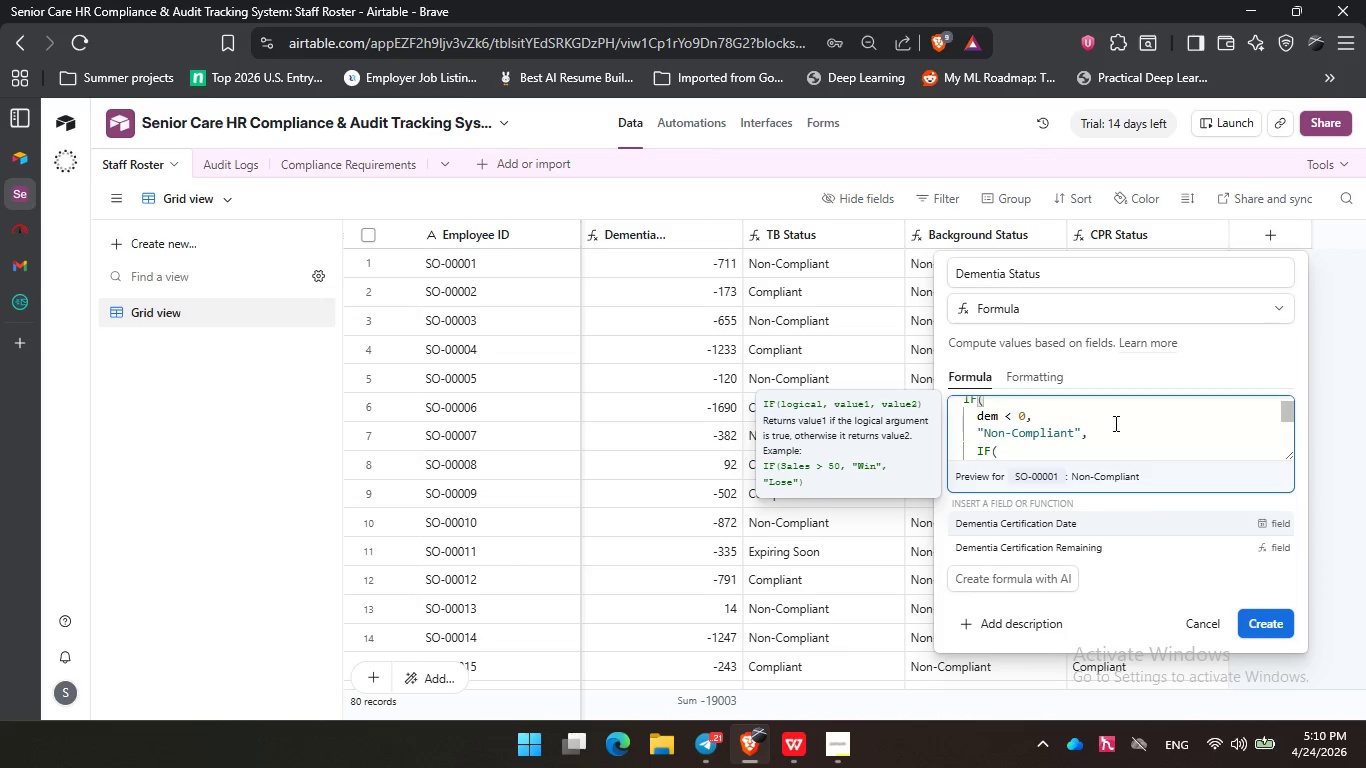 
key(ArrowDown)
 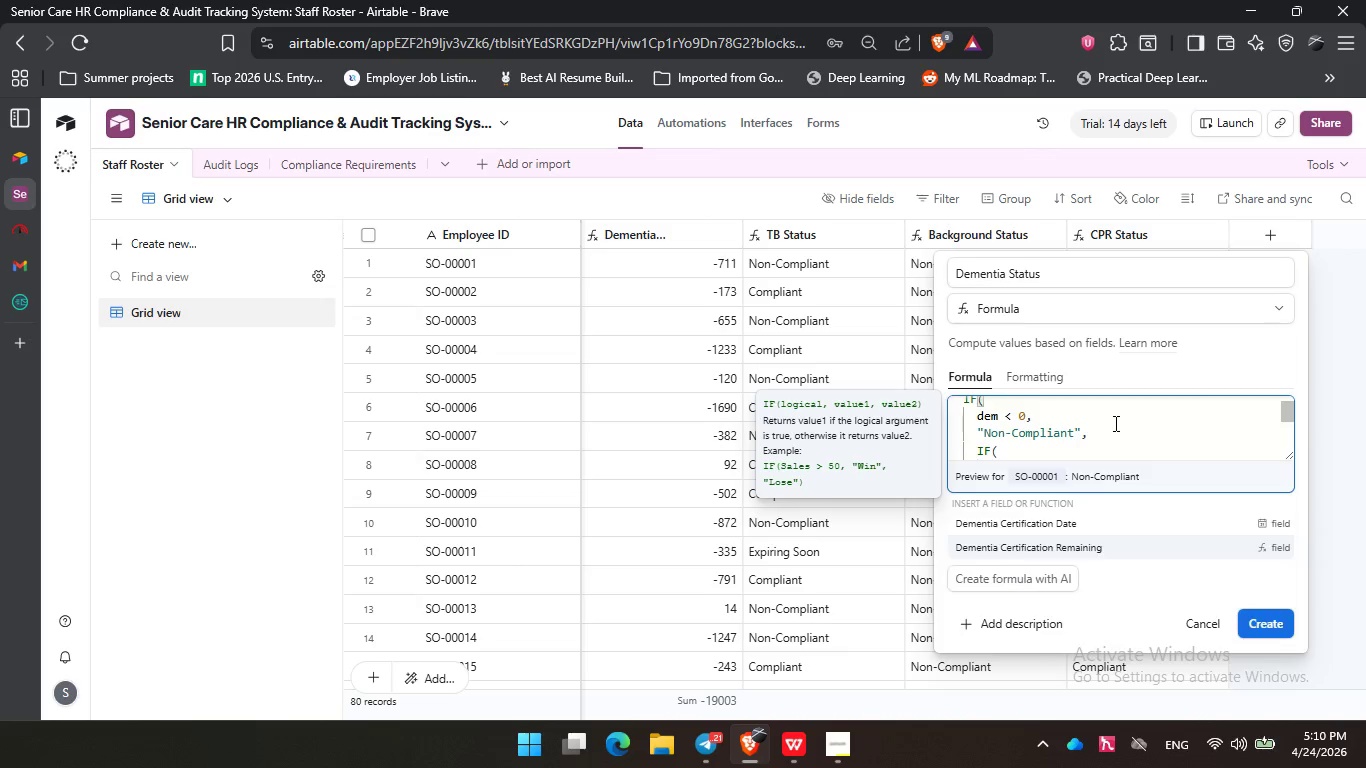 
key(Enter)
 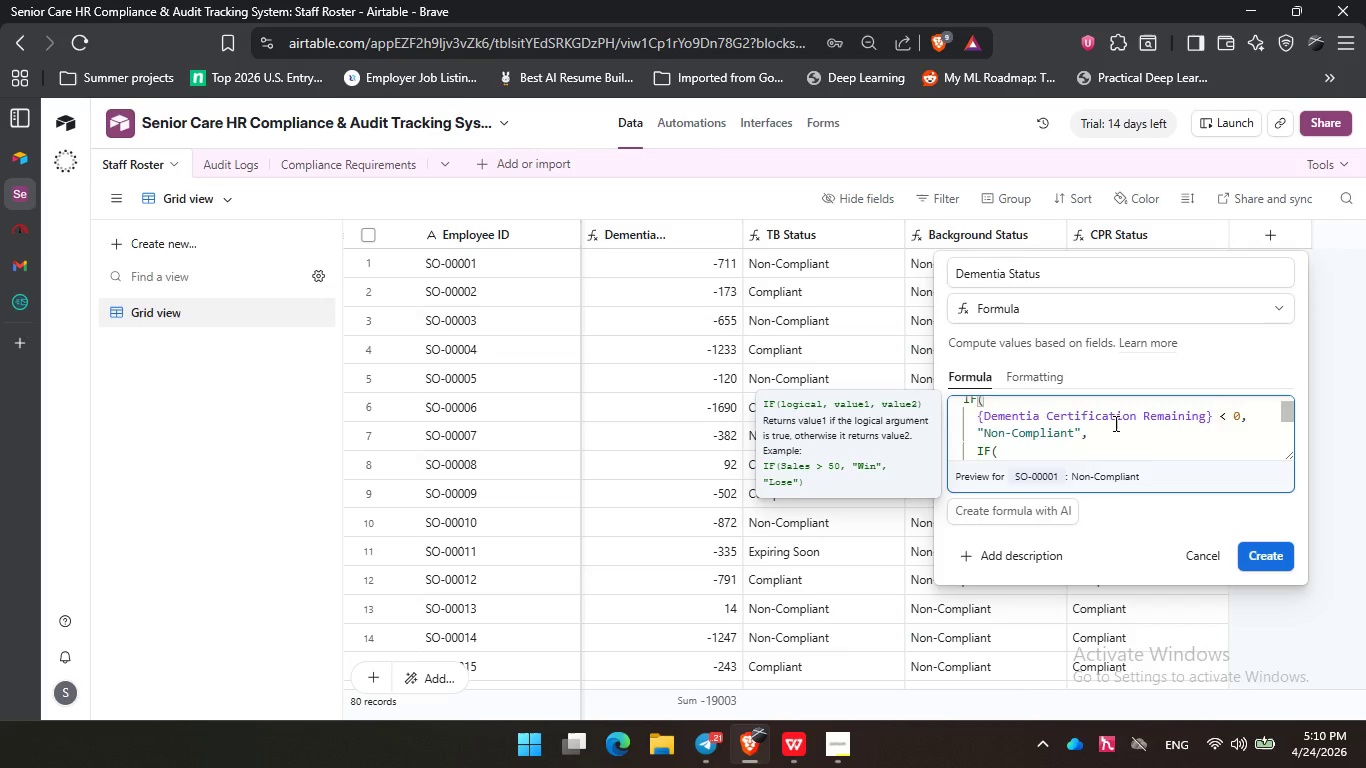 
scroll: coordinate [1114, 425], scroll_direction: down, amount: 1.0
 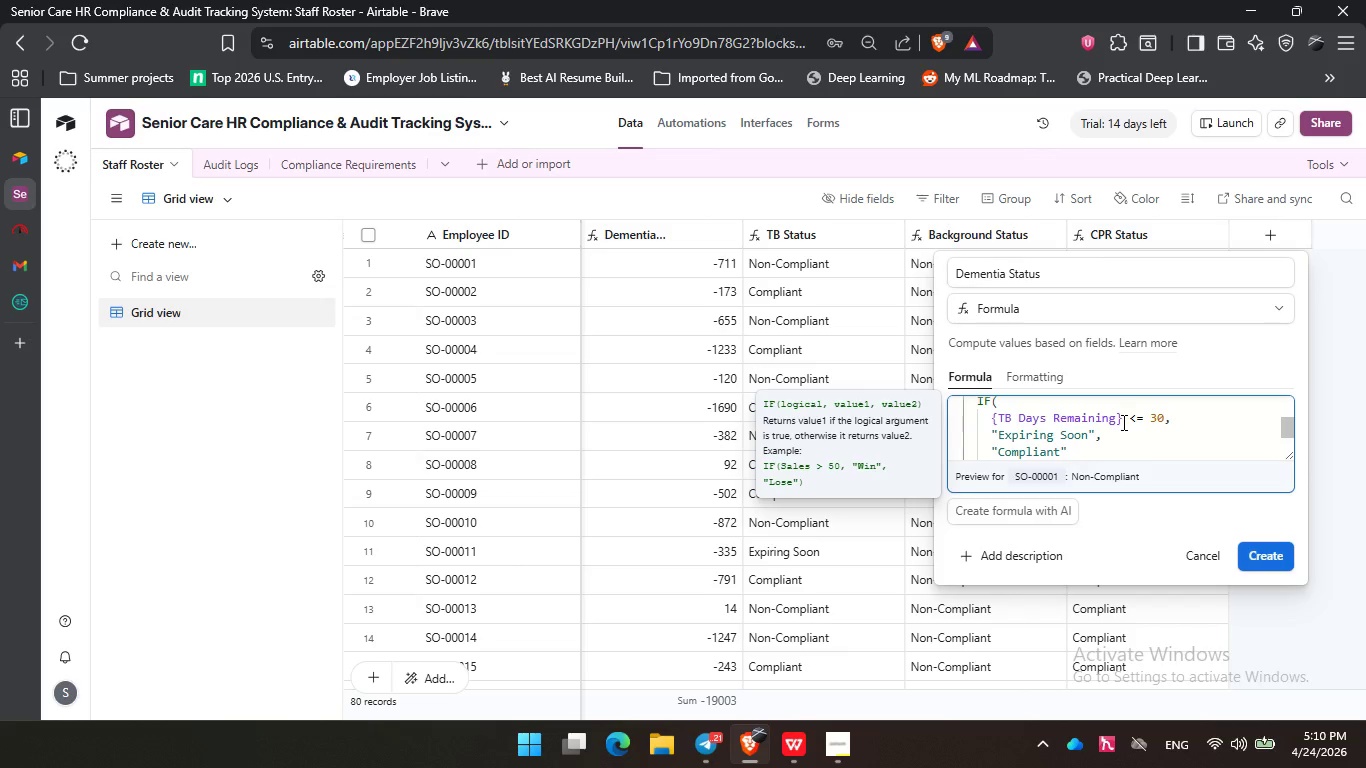 
left_click([1118, 422])
 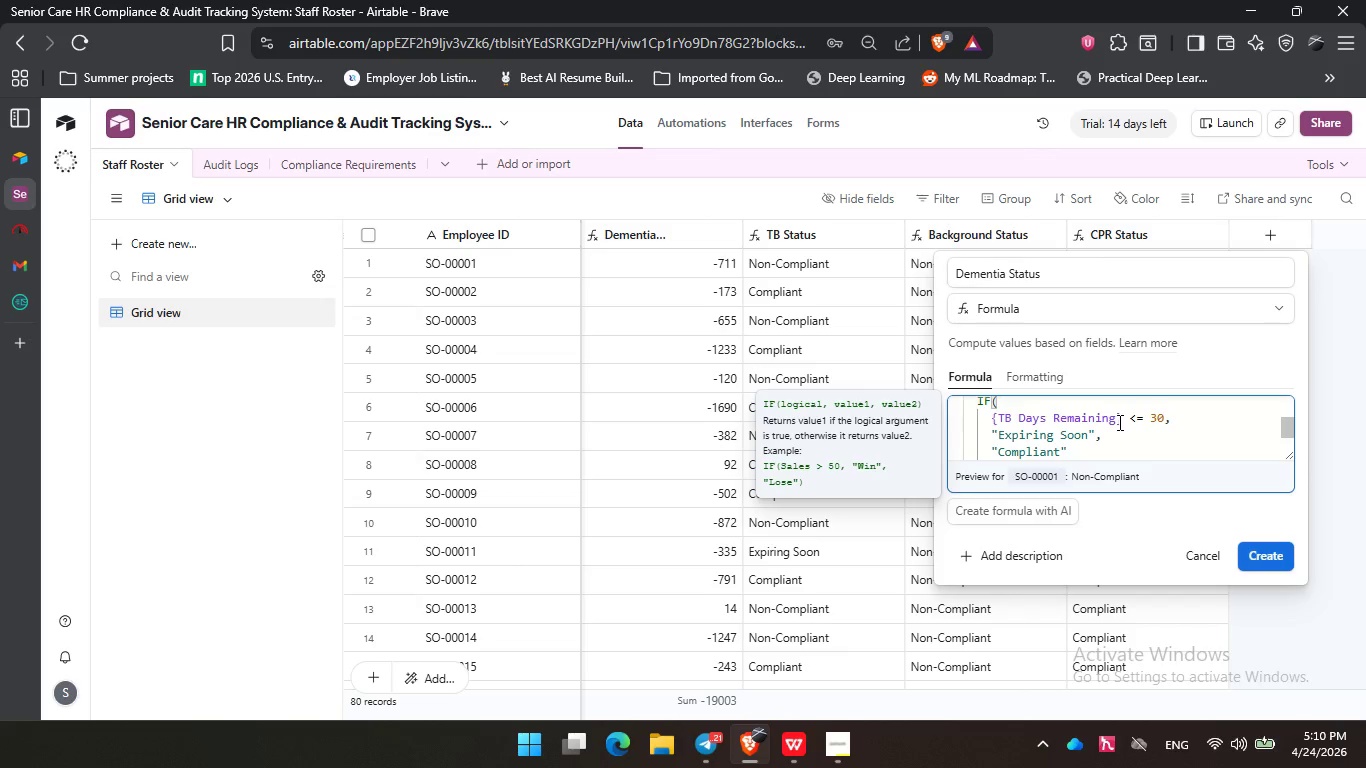 
key(ArrowRight)
 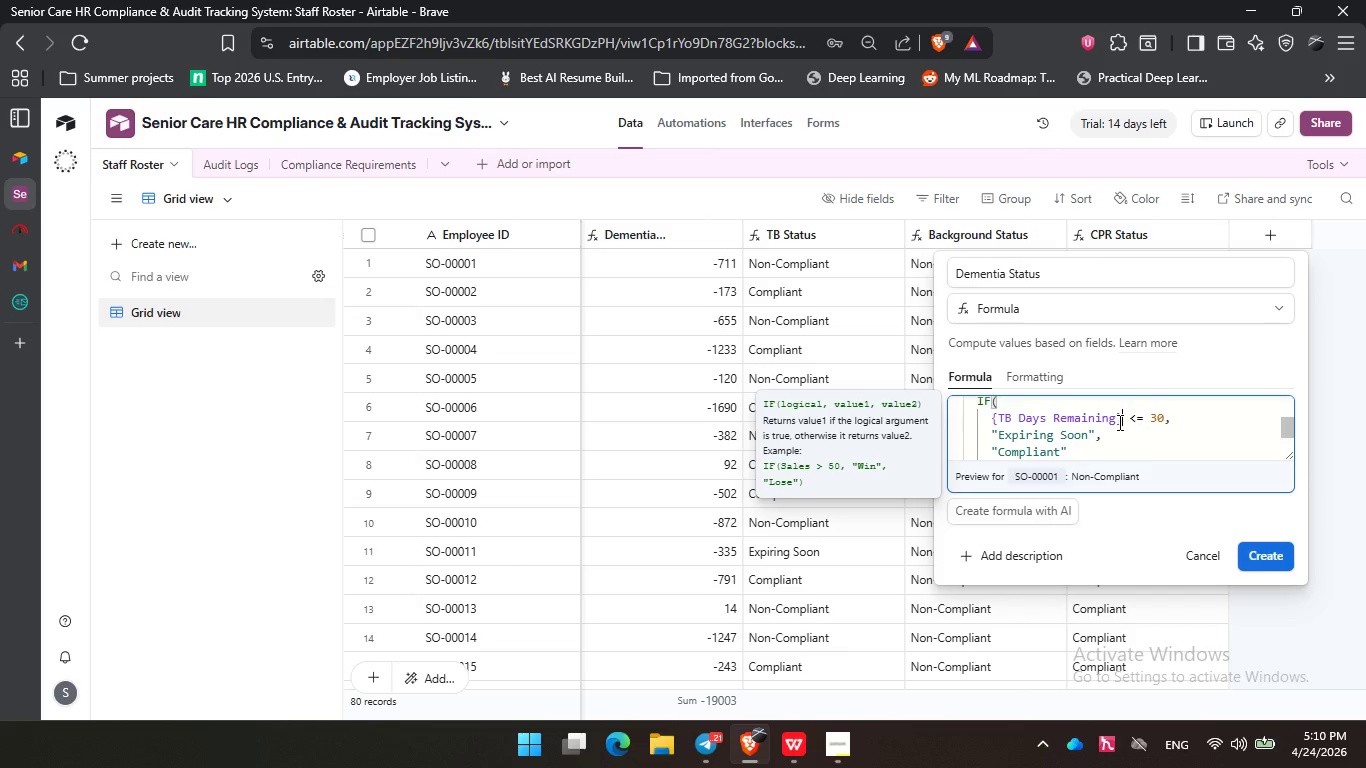 
hold_key(key=Backspace, duration=1.05)
 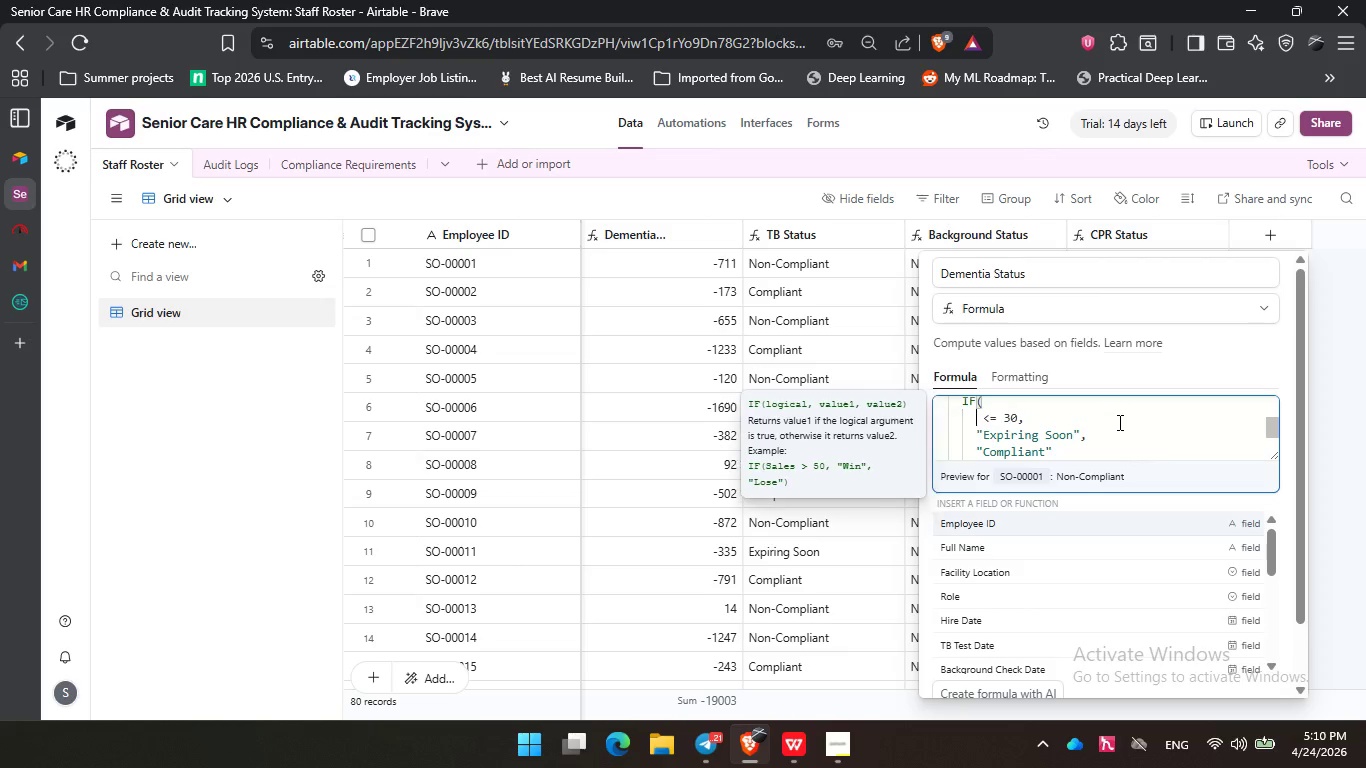 
key(Backspace)
type(dem)
 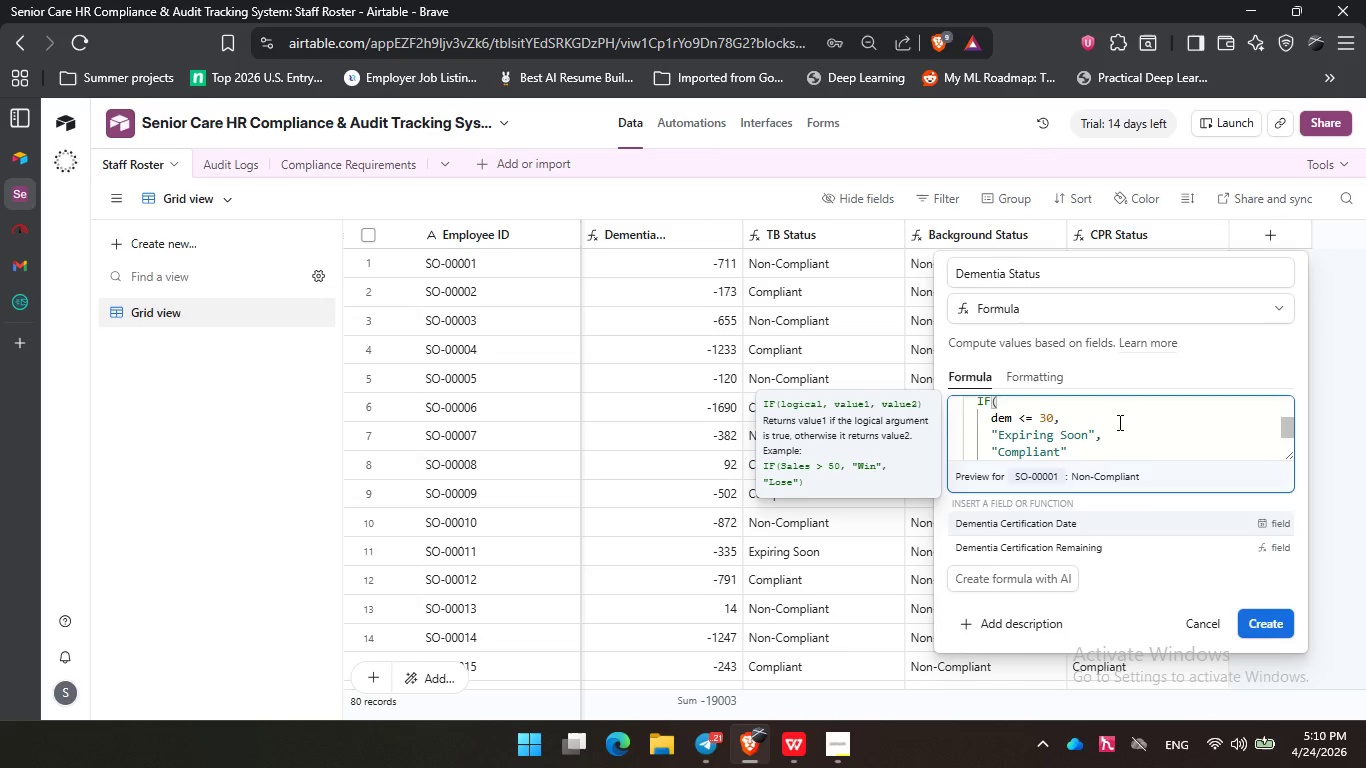 
key(ArrowDown)
 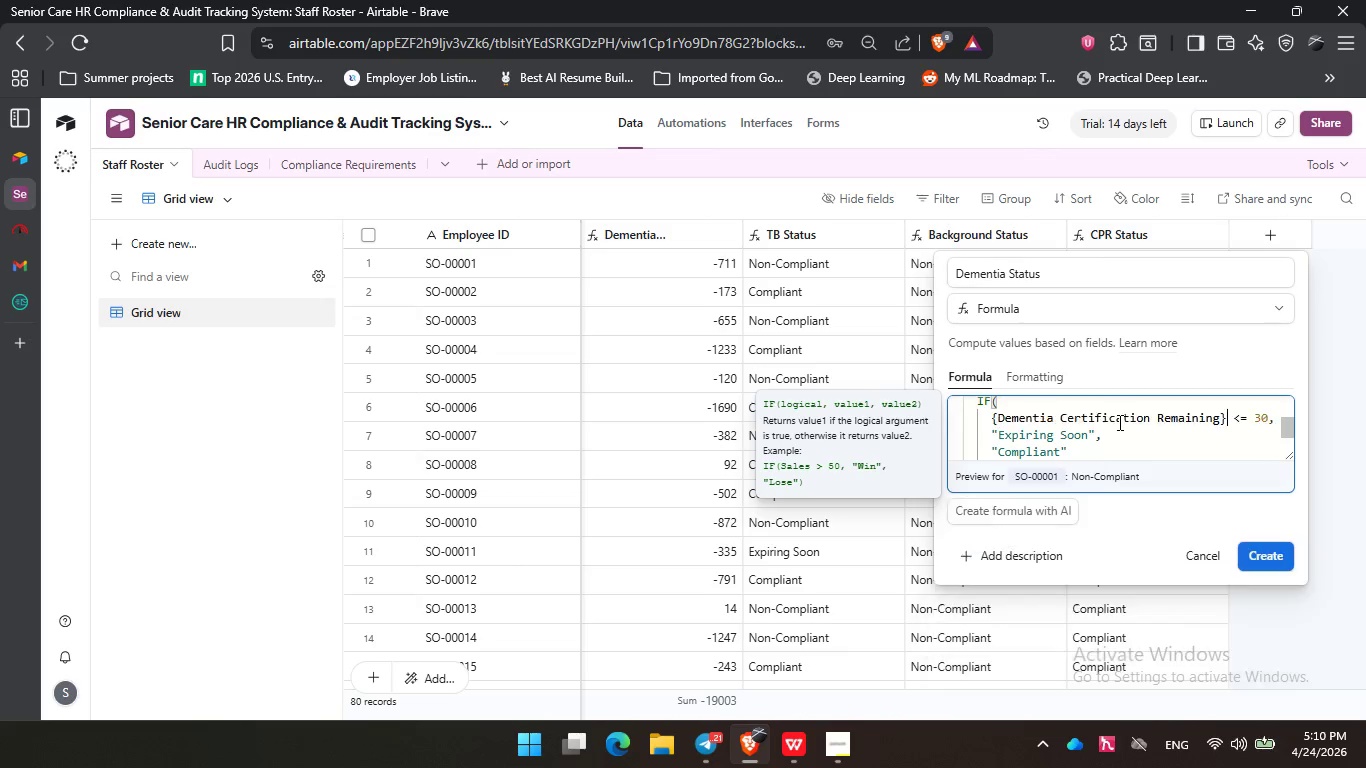 
key(Enter)
 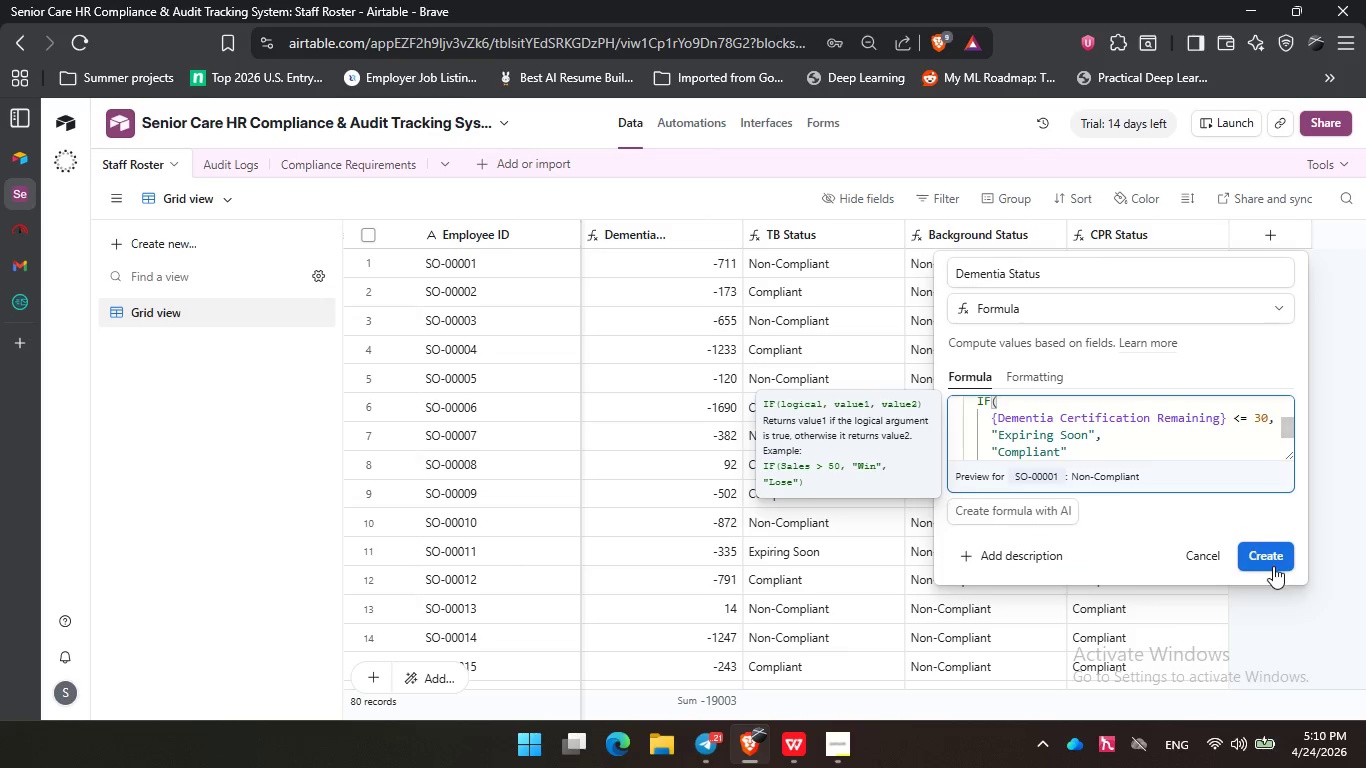 
left_click([1267, 550])
 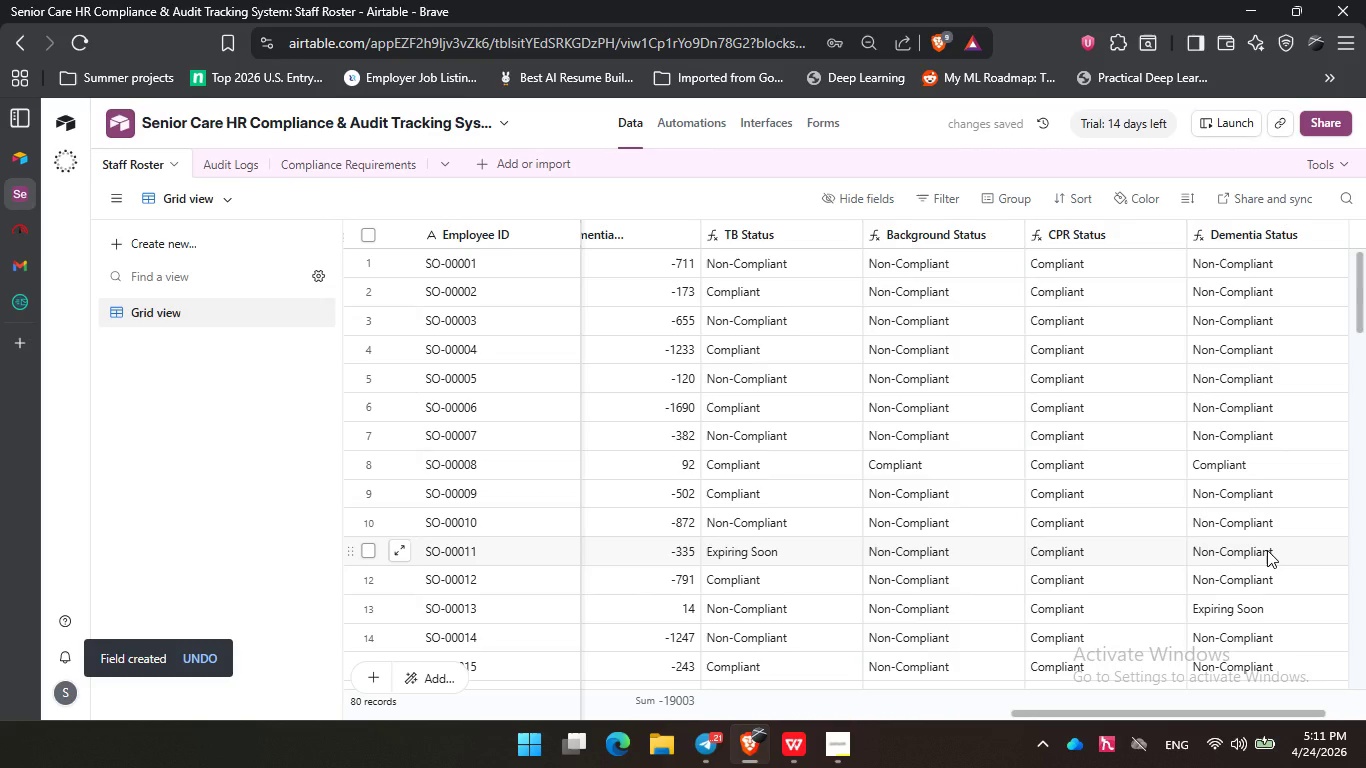 
wait(10.58)
 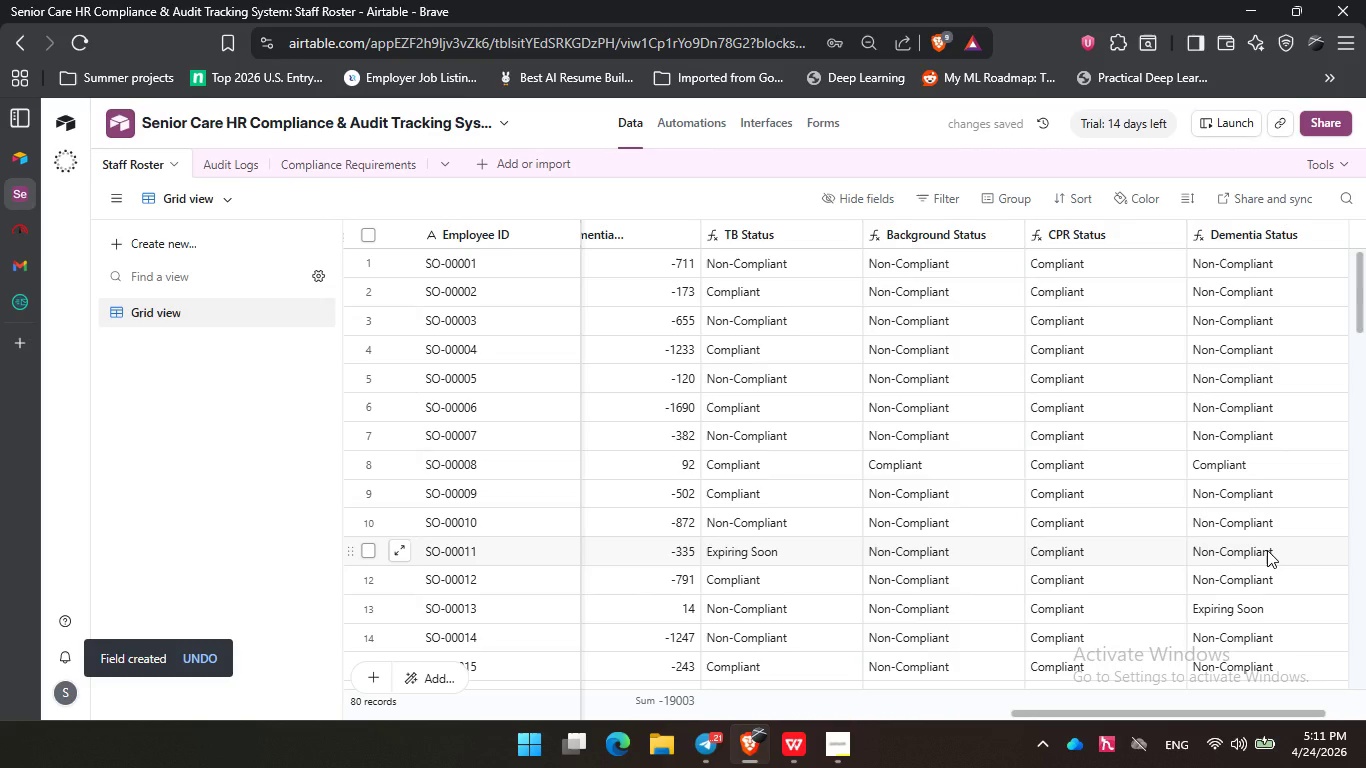 
left_click_drag(start_coordinate=[1163, 711], to_coordinate=[1272, 695])
 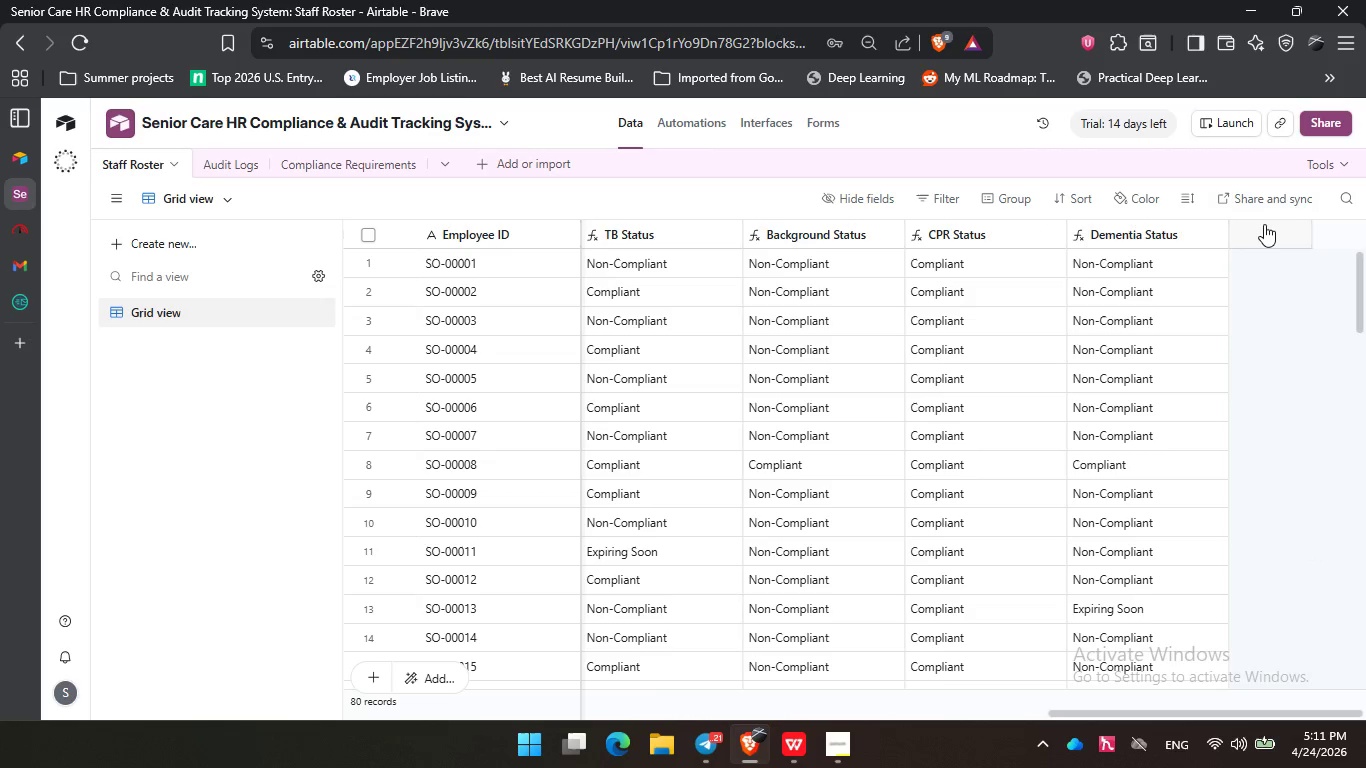 
left_click([1271, 238])
 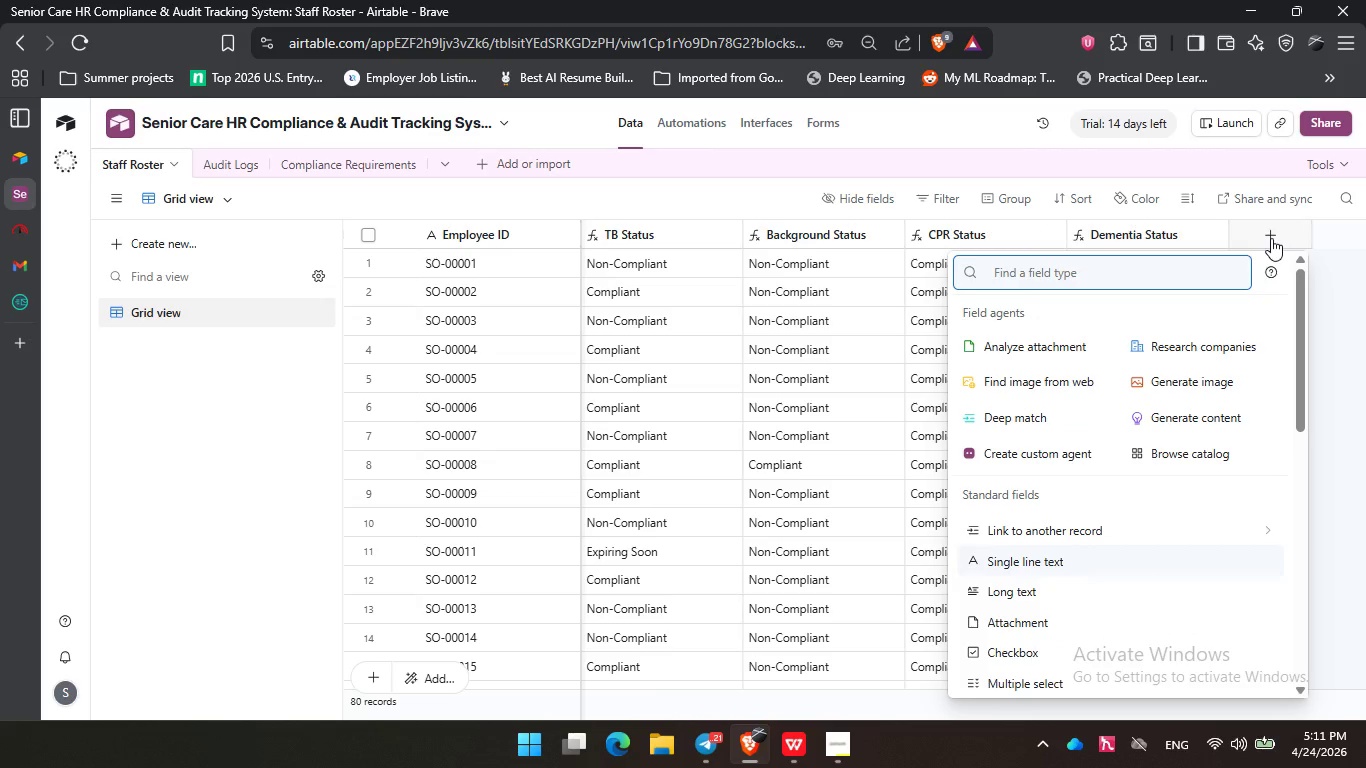 
type(M)
key(Backspace)
type(for)
 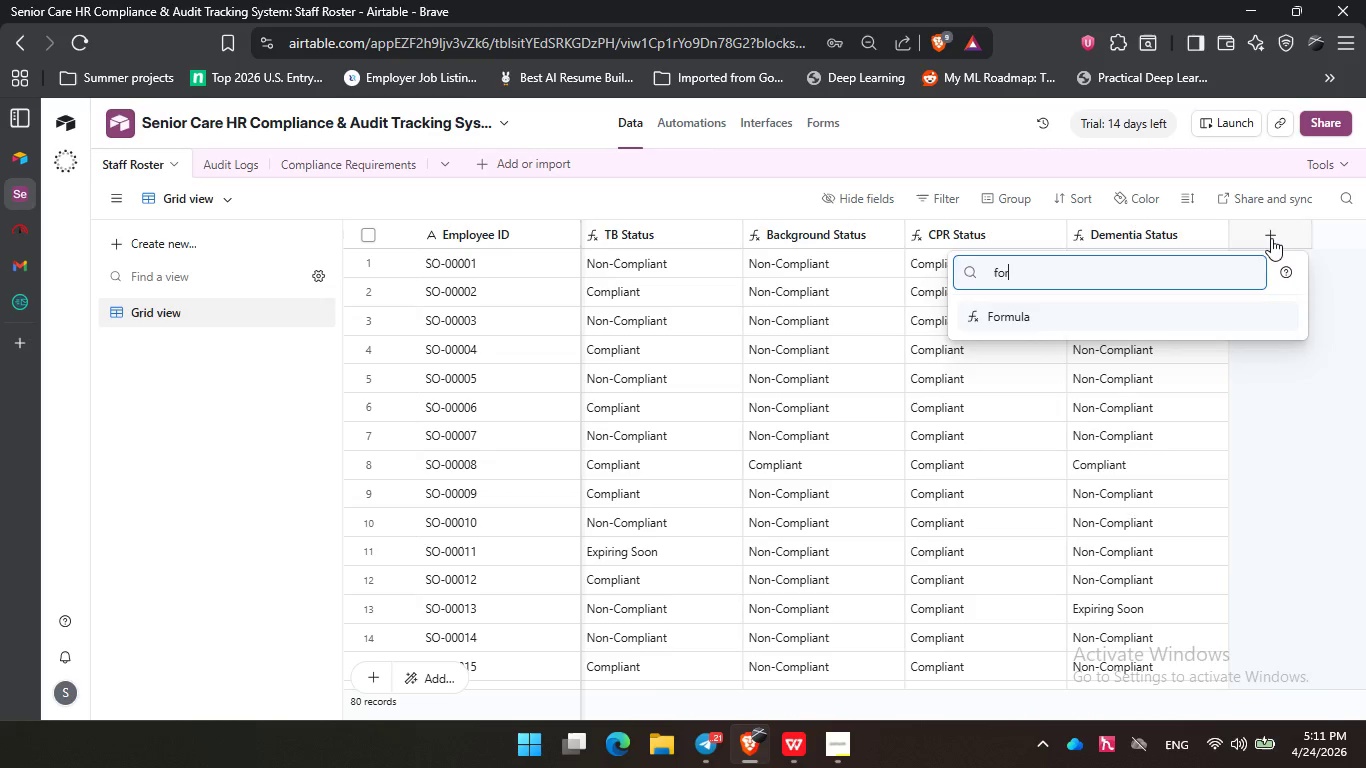 
key(Enter)
 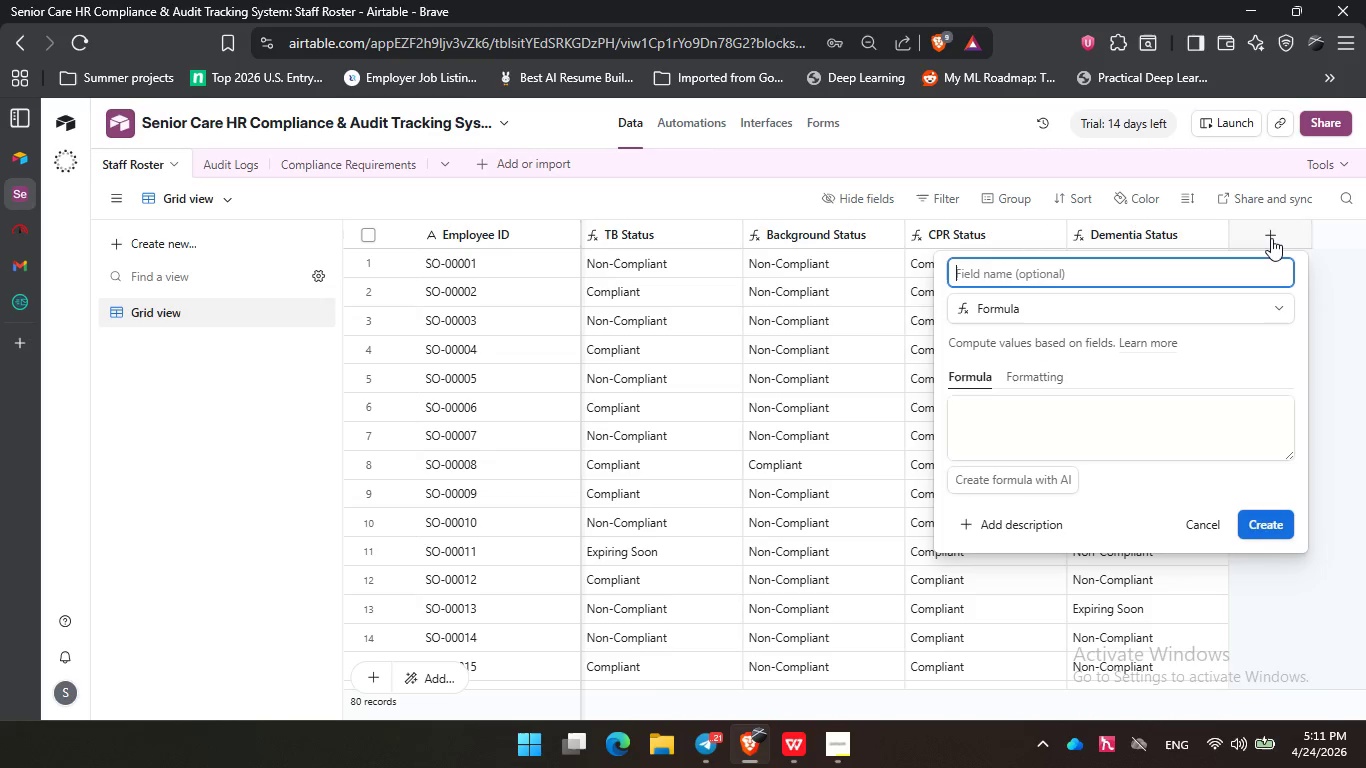 
type(Missinf )
key(Backspace)
key(Backspace)
type(g Documents Counter)
 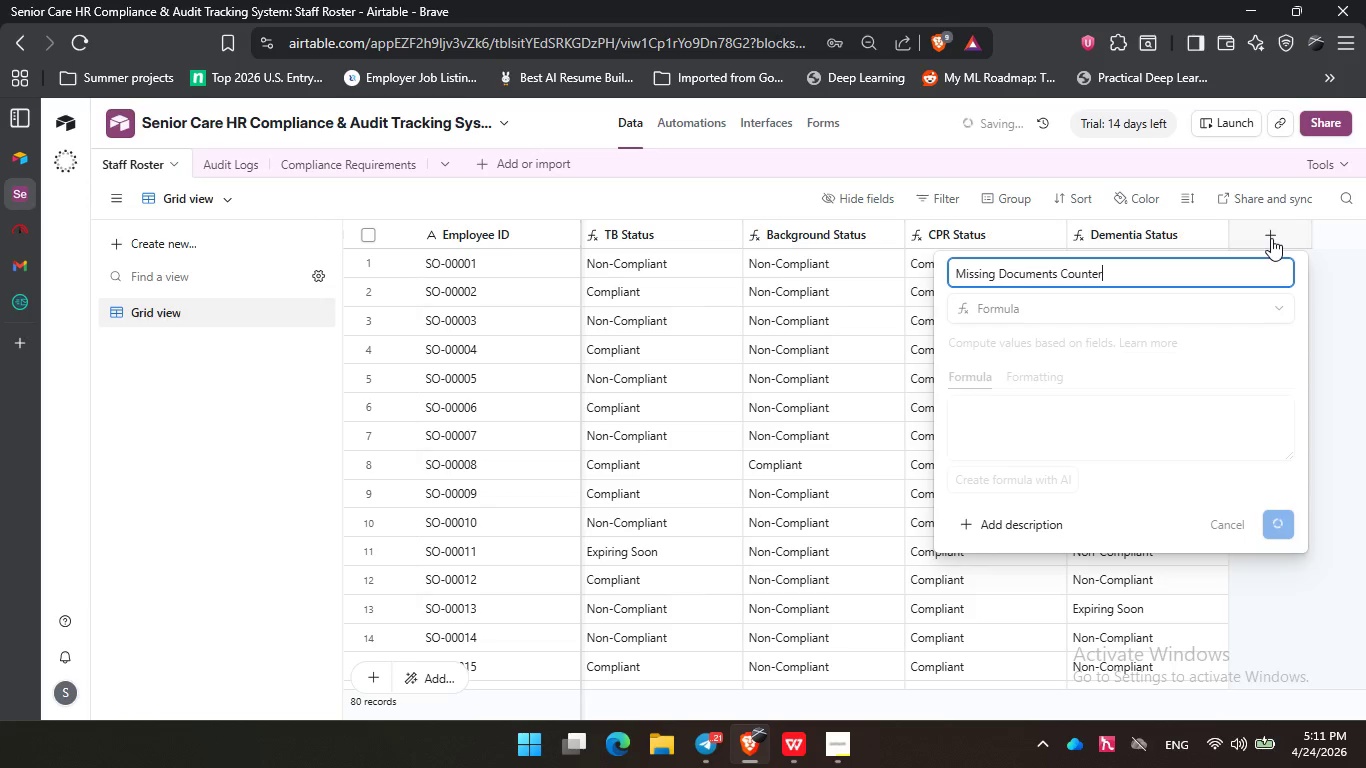 
 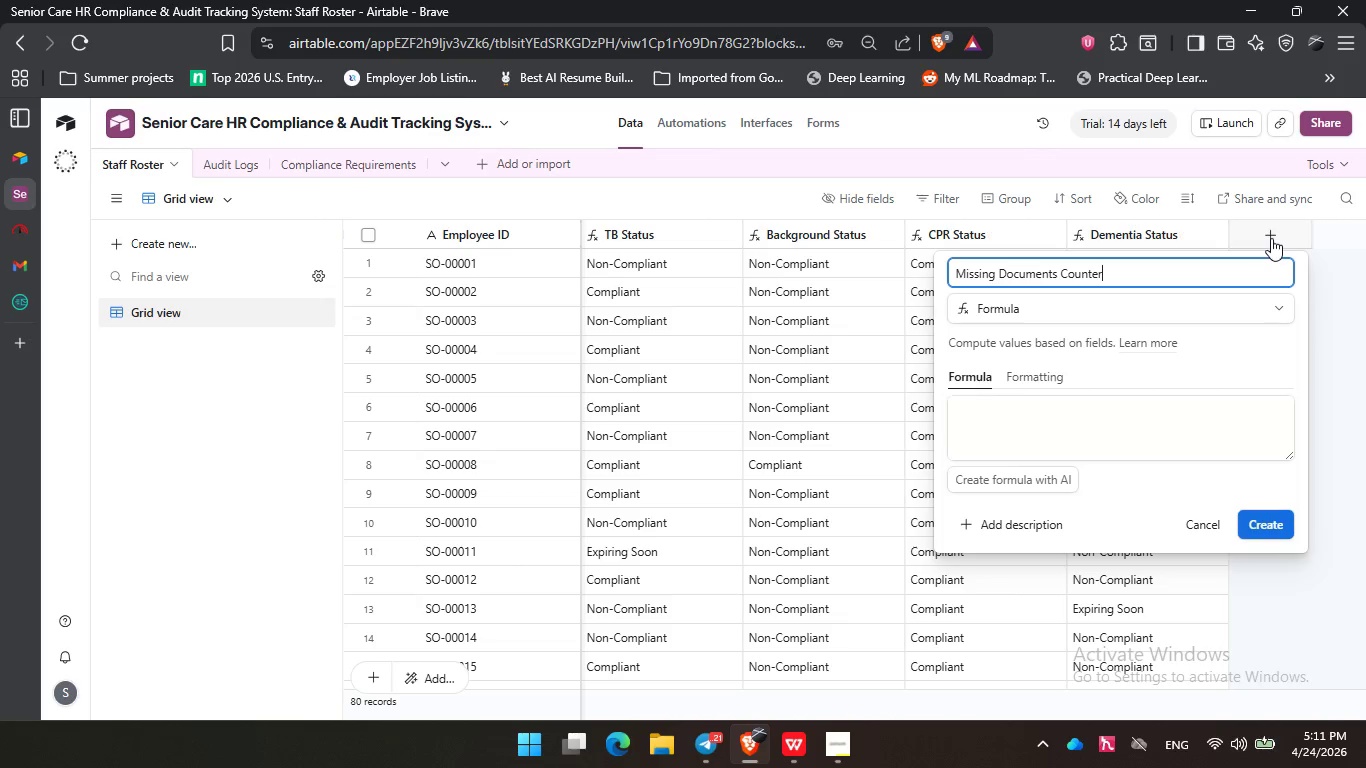 
key(Enter)
 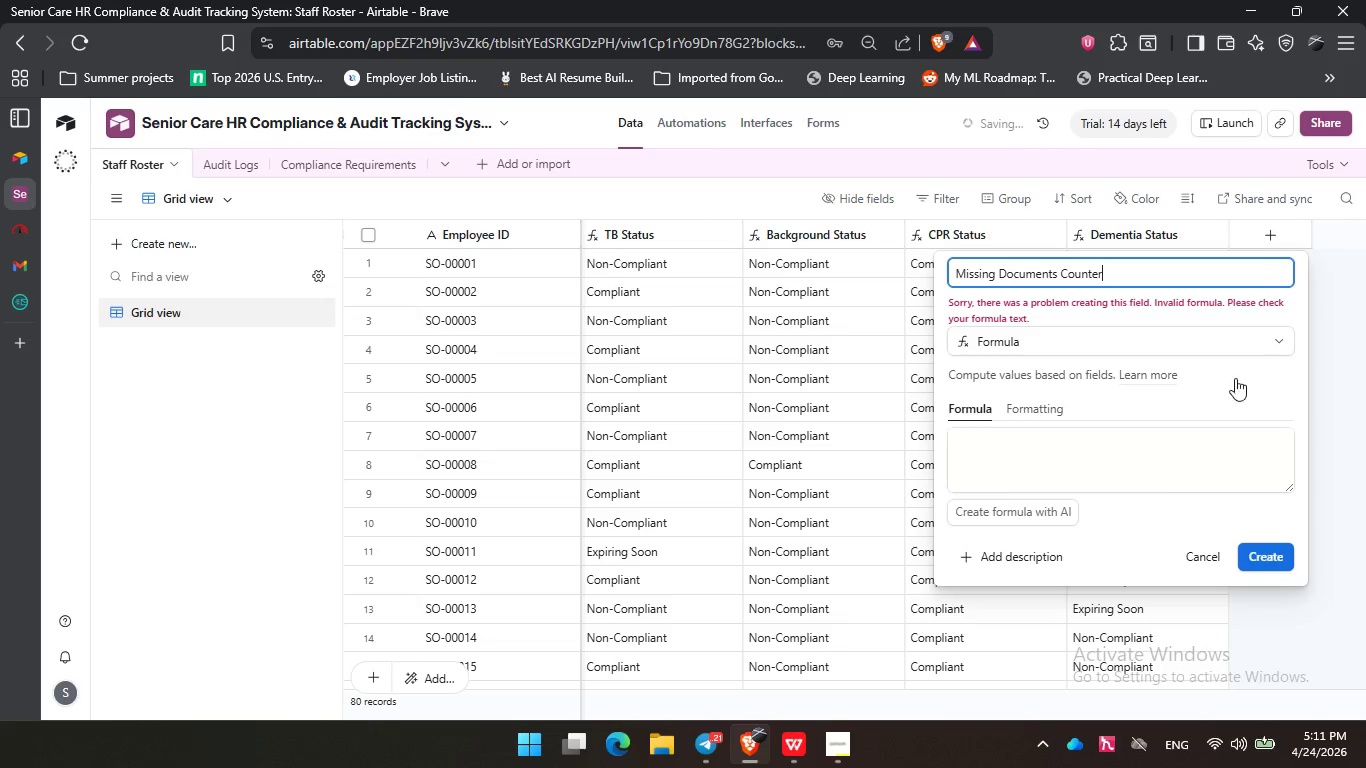 
left_click([1124, 453])
 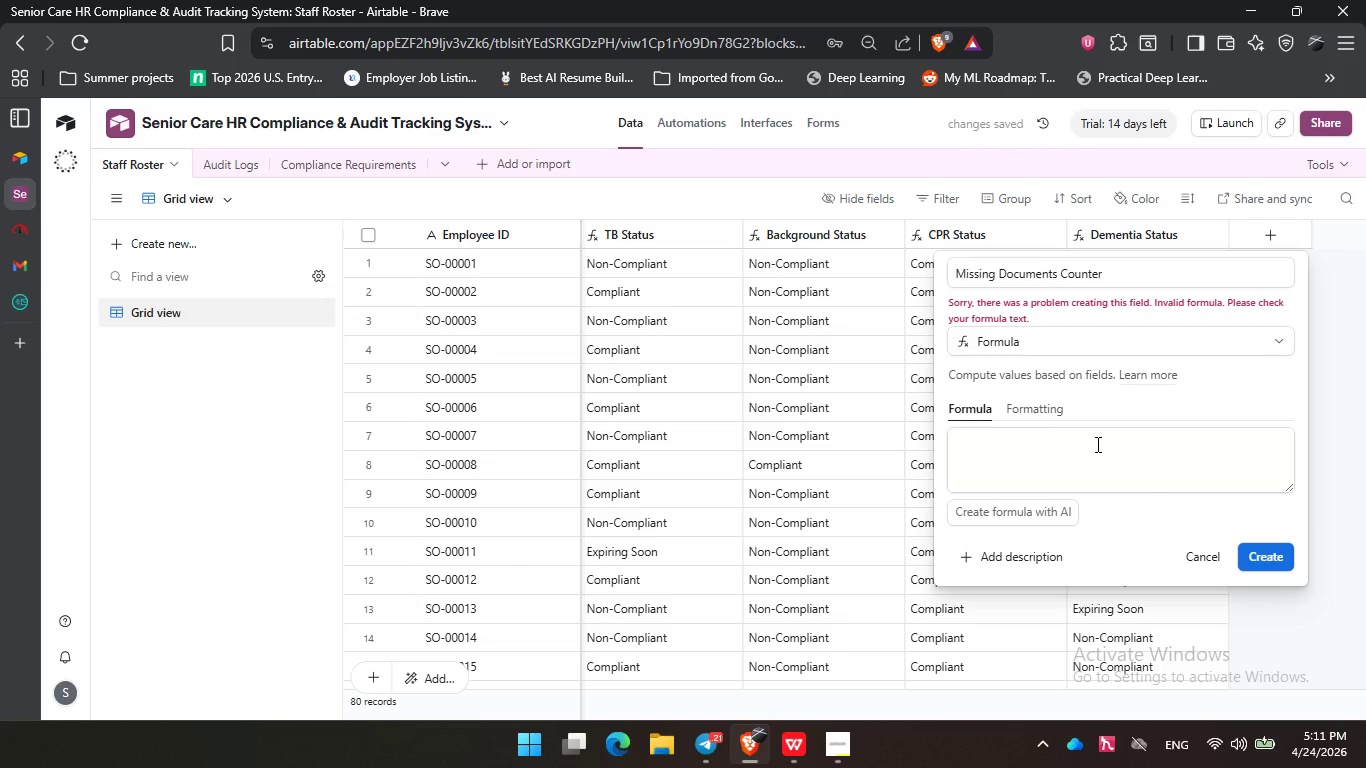 
left_click([1095, 444])
 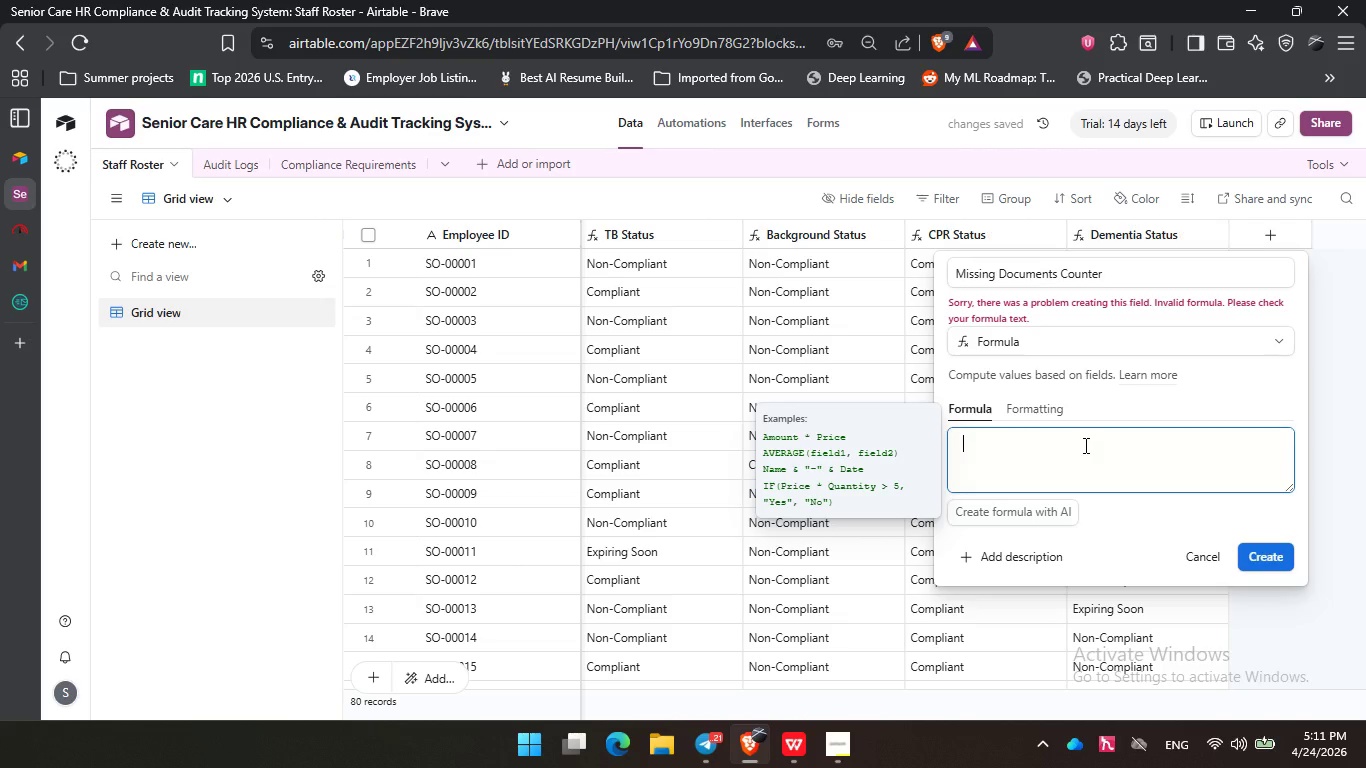 
type(if)
 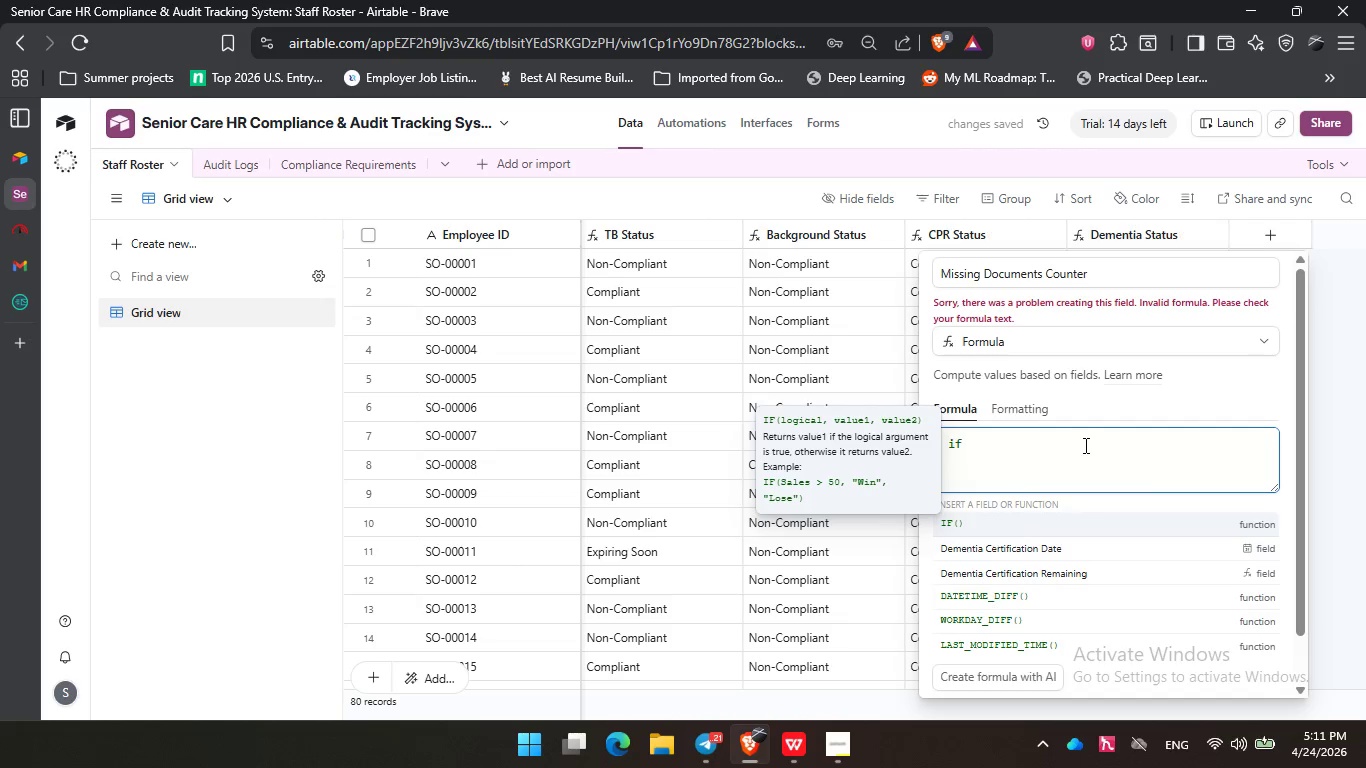 
key(Enter)
 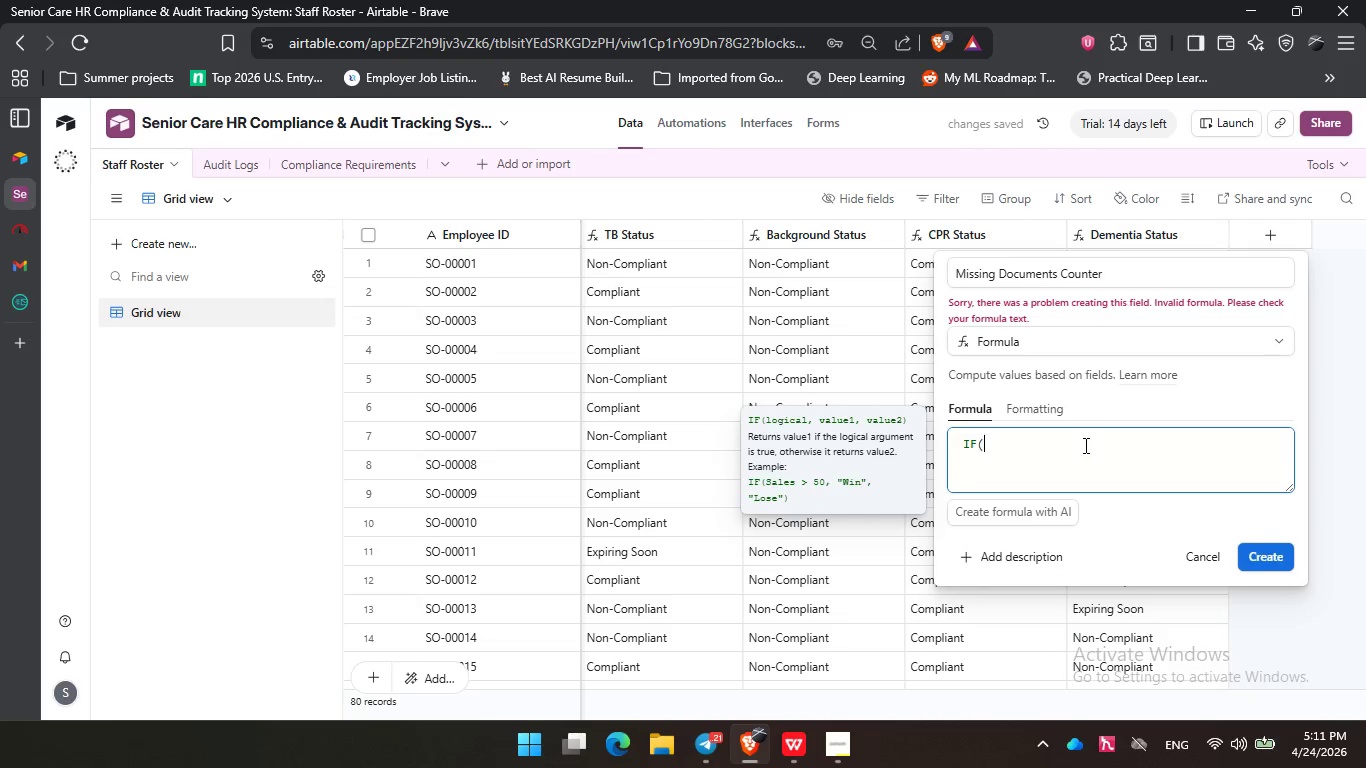 
key(Enter)
 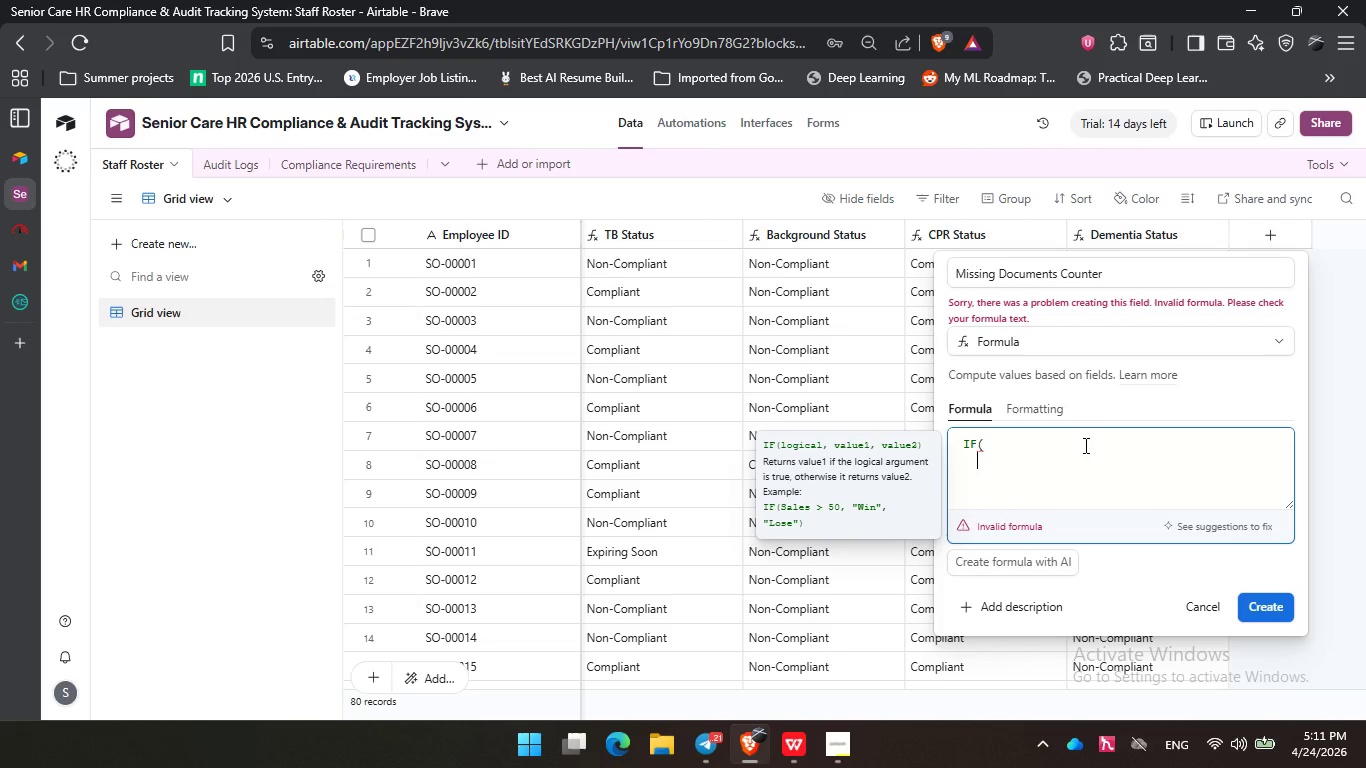 
type(tb)
 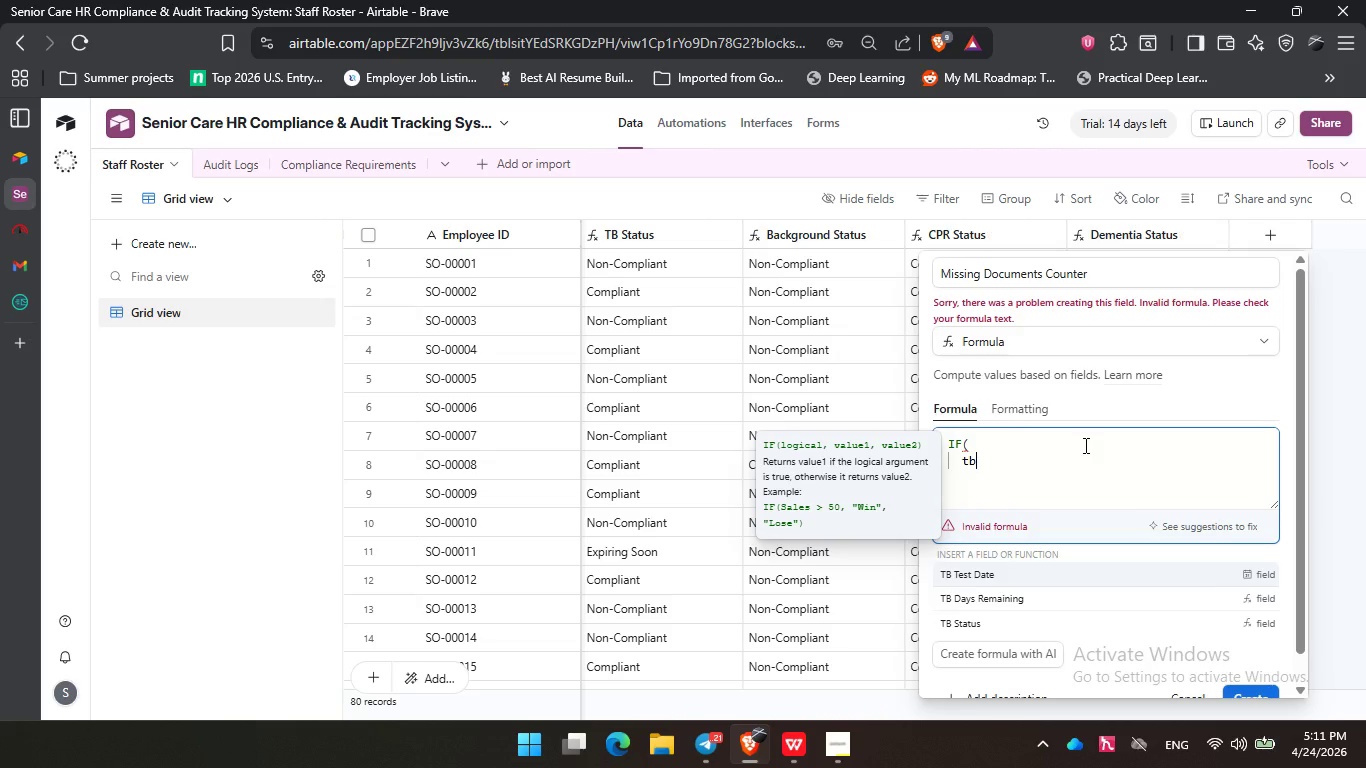 
key(ArrowDown)
 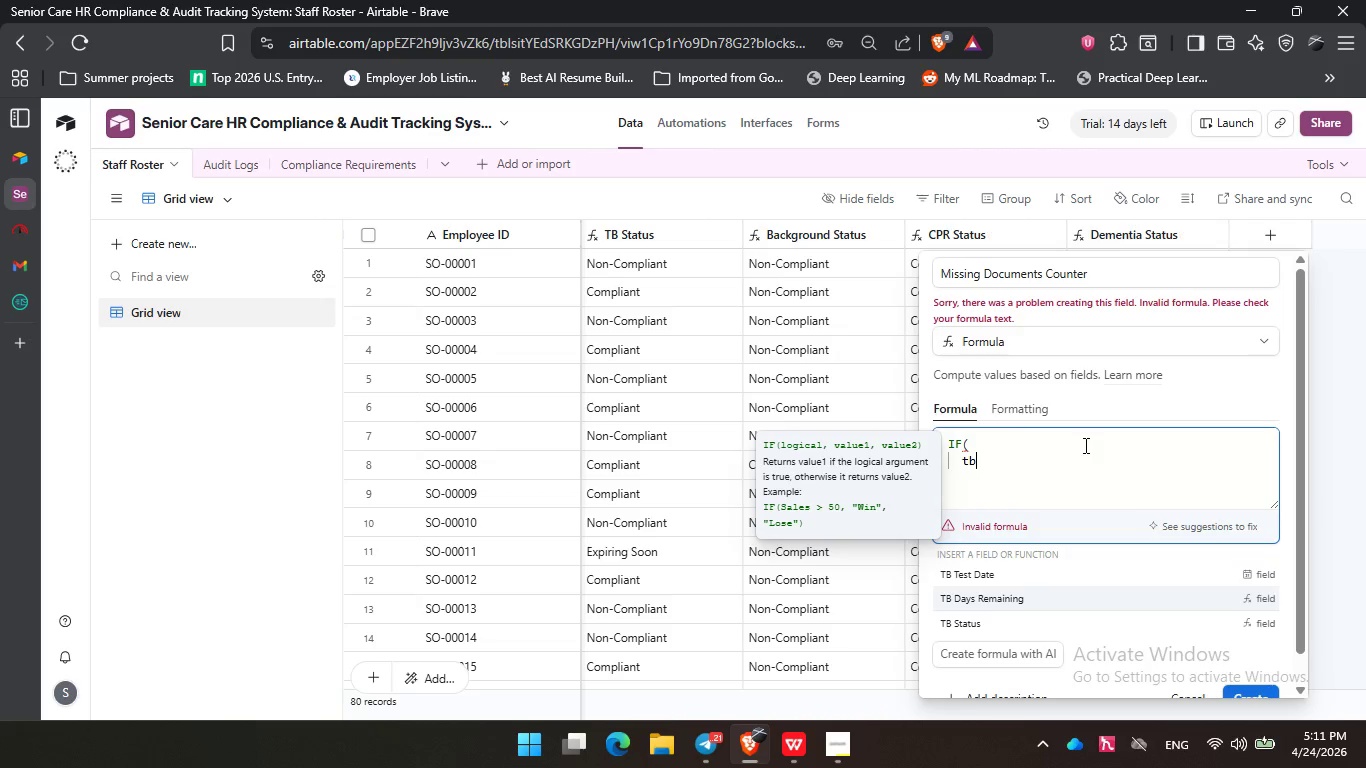 
key(ArrowDown)
 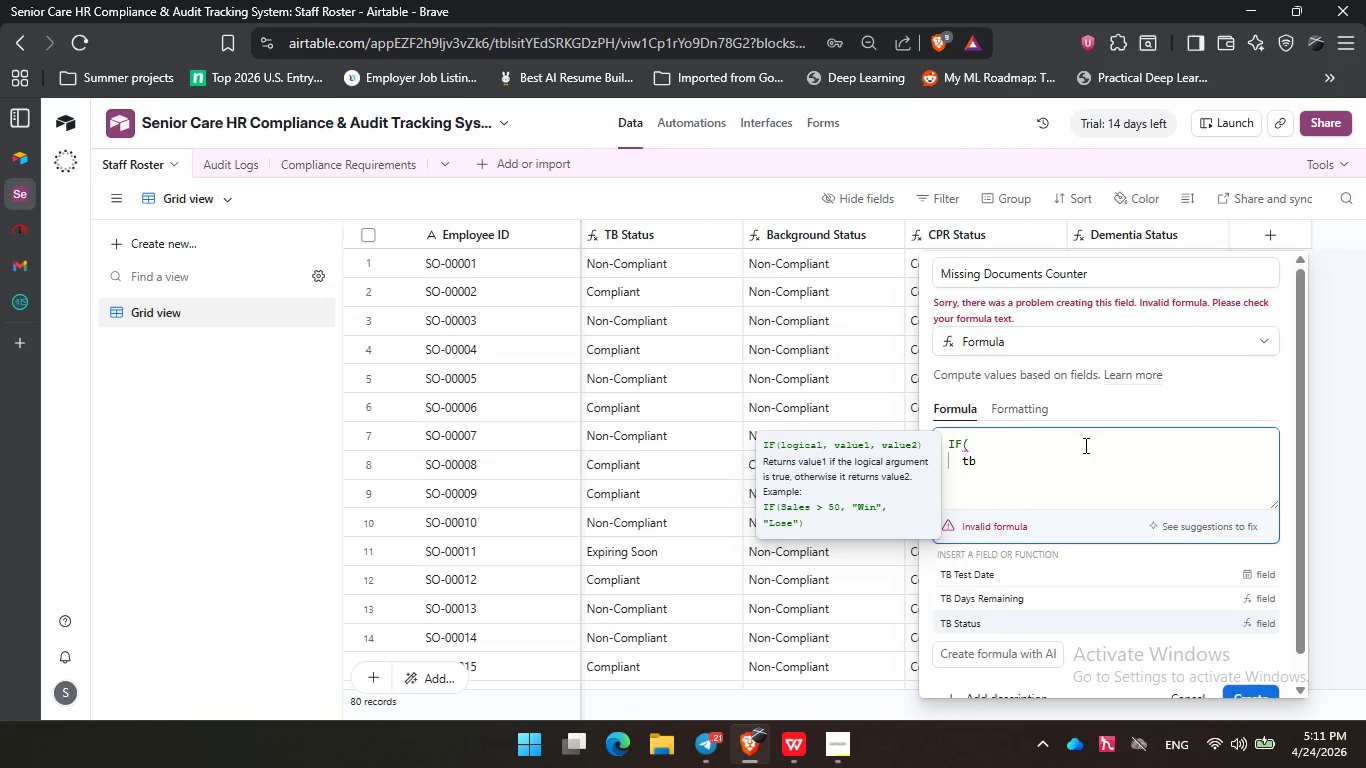 
key(Enter)
 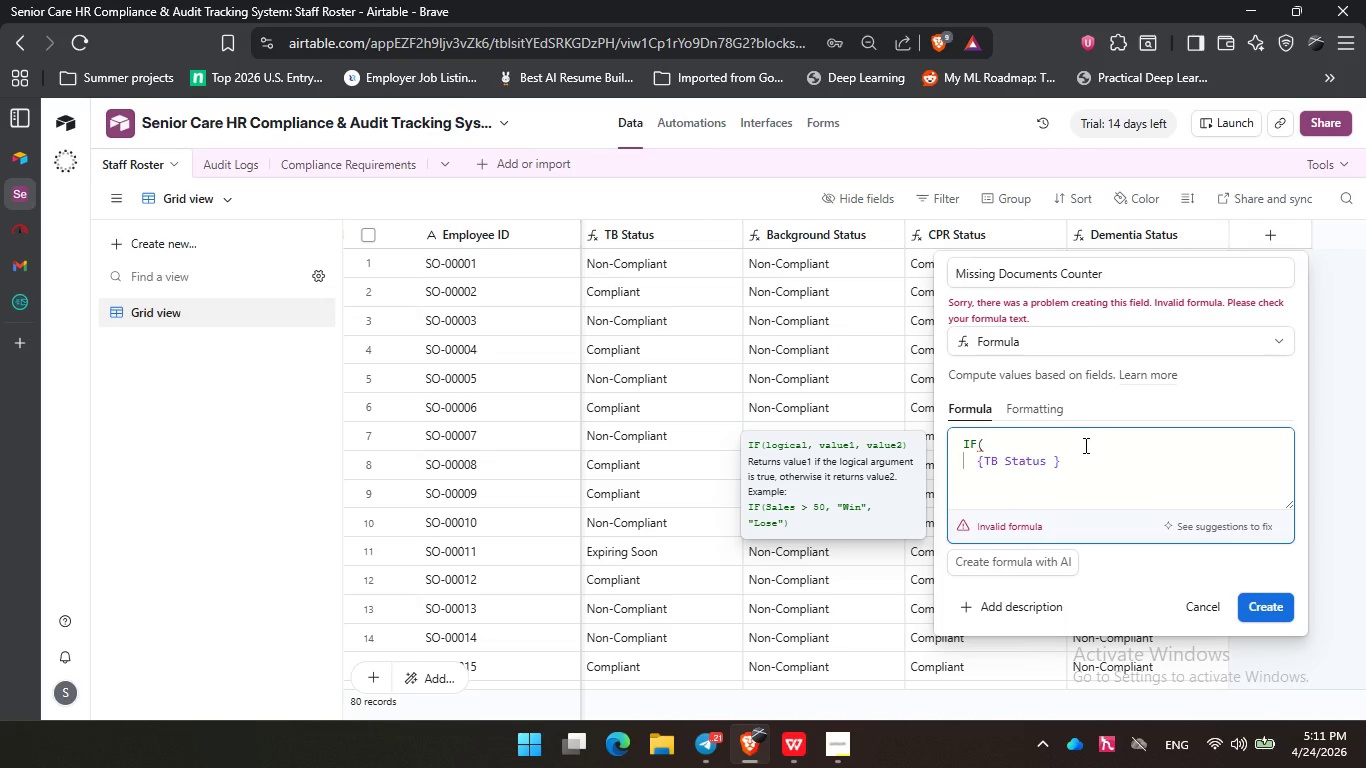 
type(= "Nonn)
key(Backspace)
type(-Compliany)
key(Backspace)
type(t)
 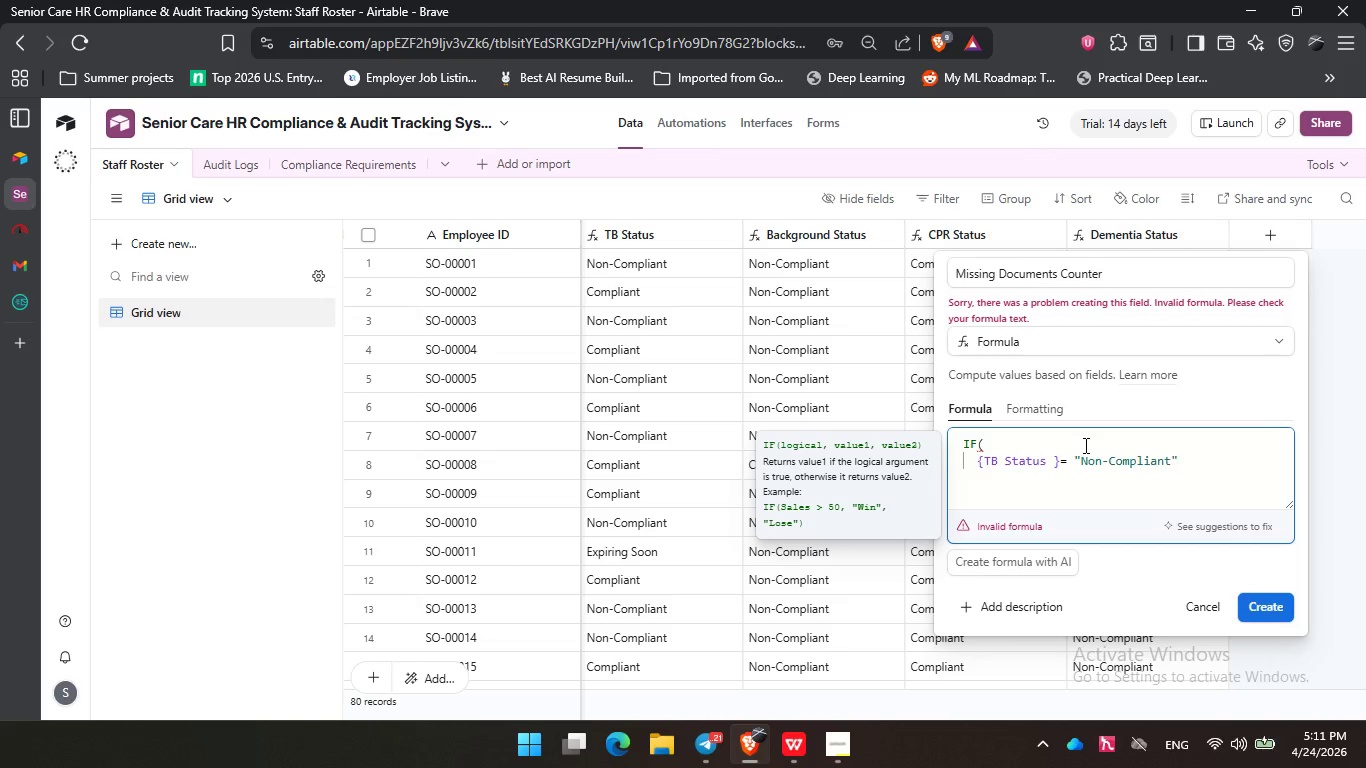 
key(ArrowRight)
 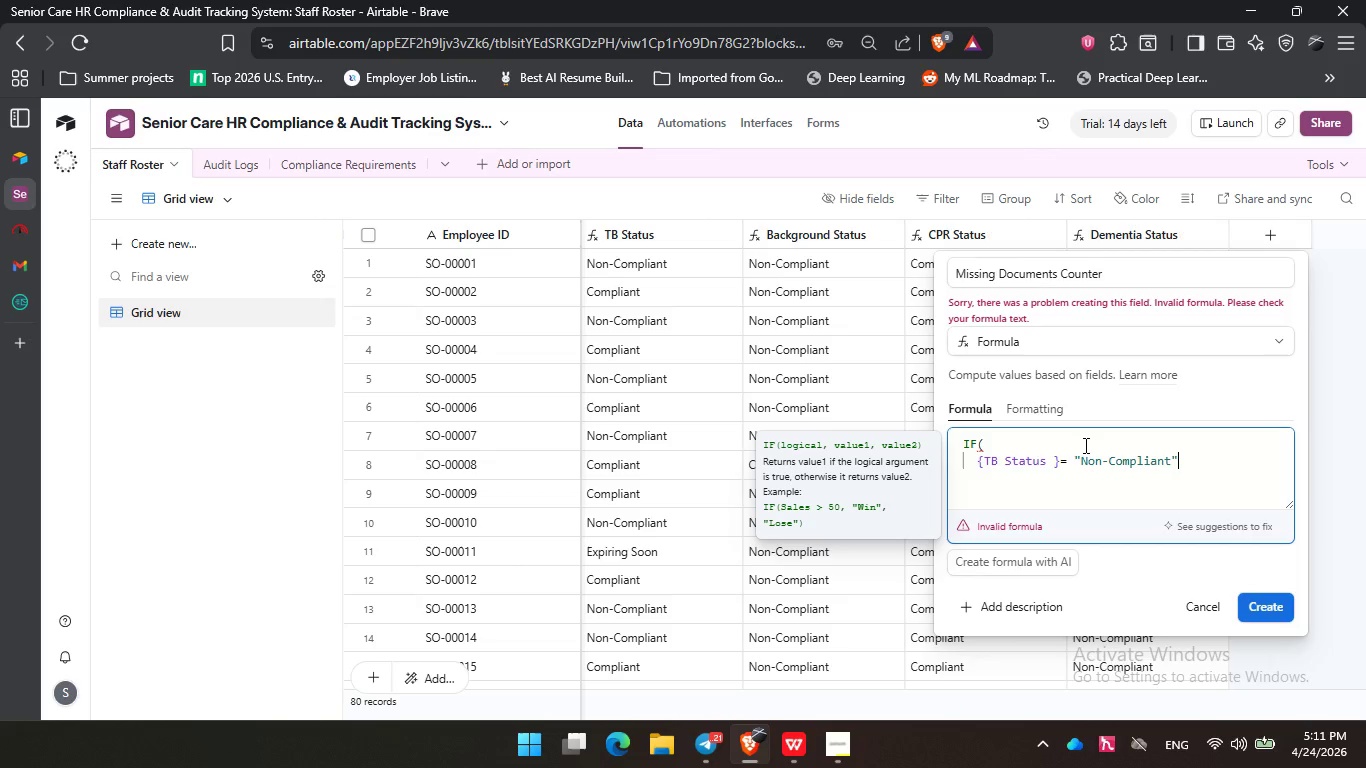 
key(Comma)
 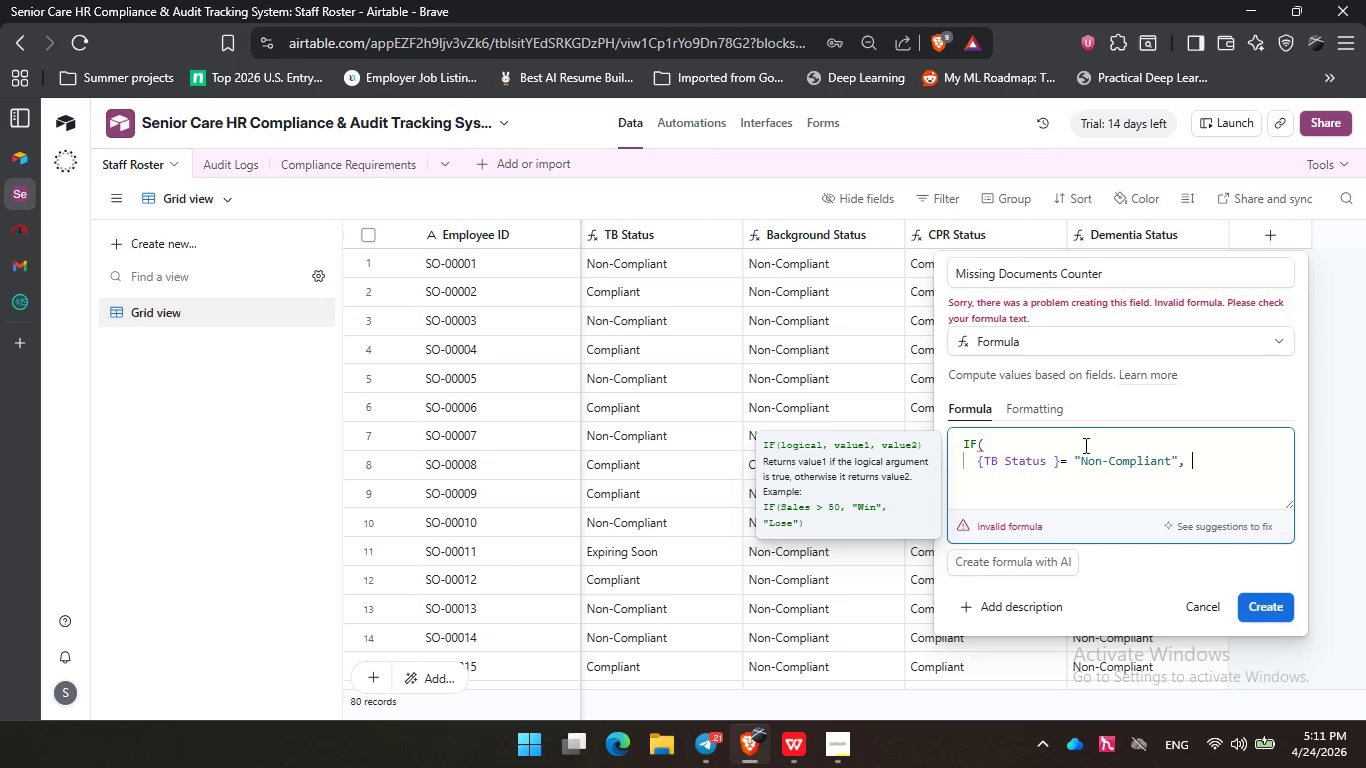 
key(Space)
 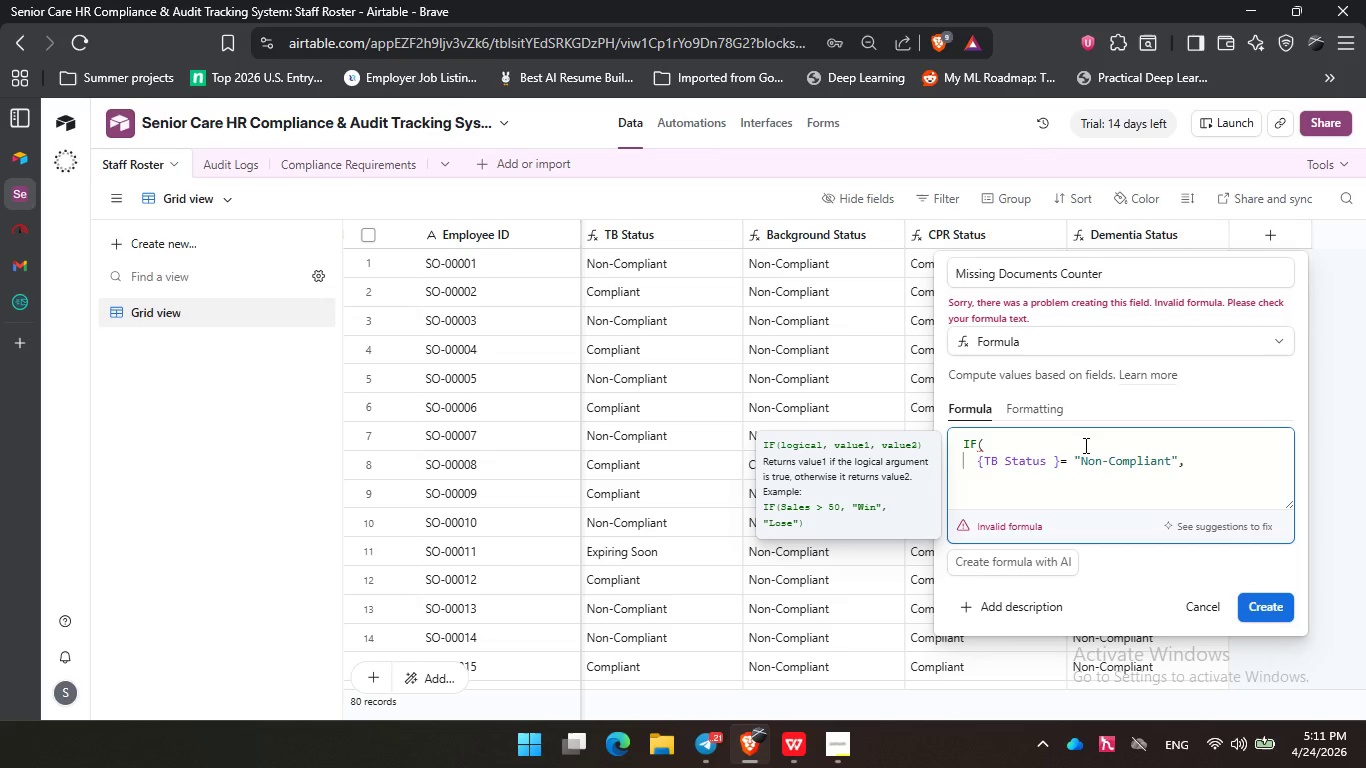 
key(1)
 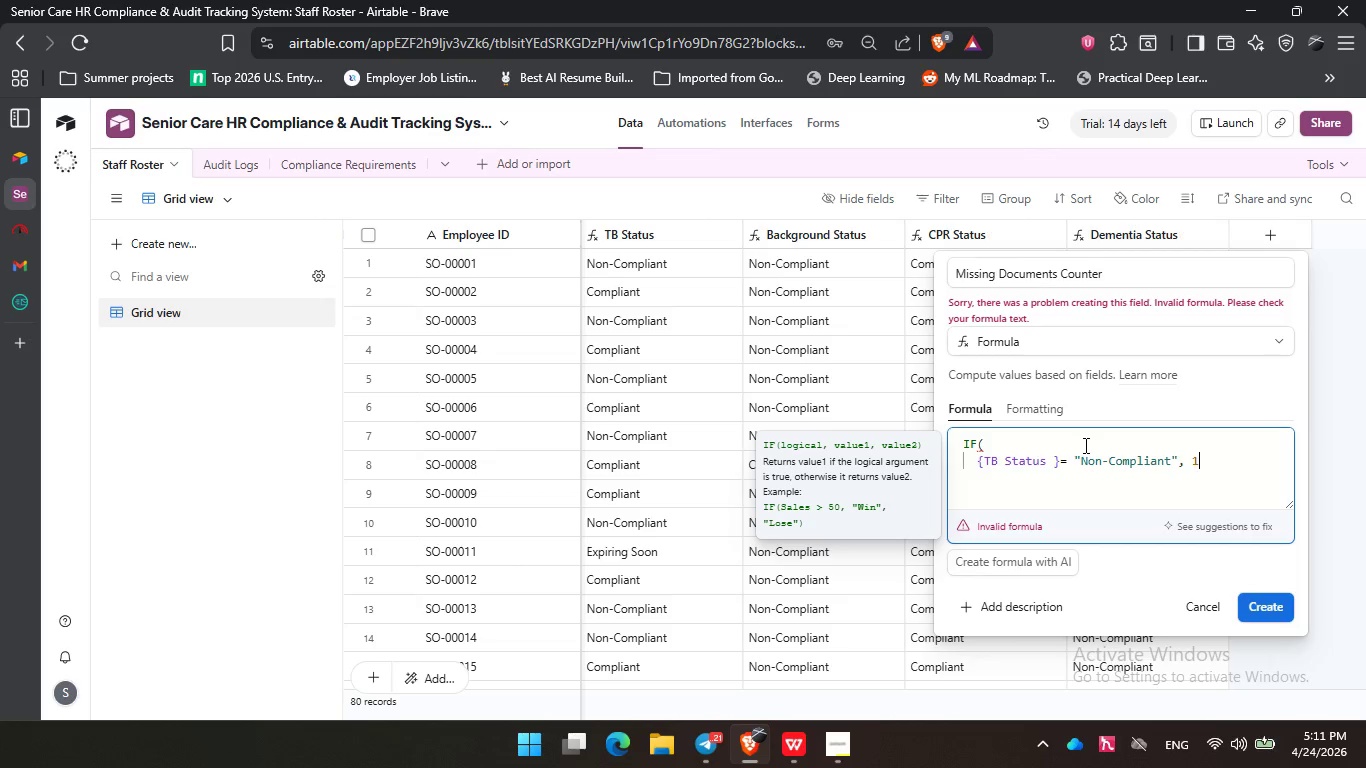 
key(Comma)
 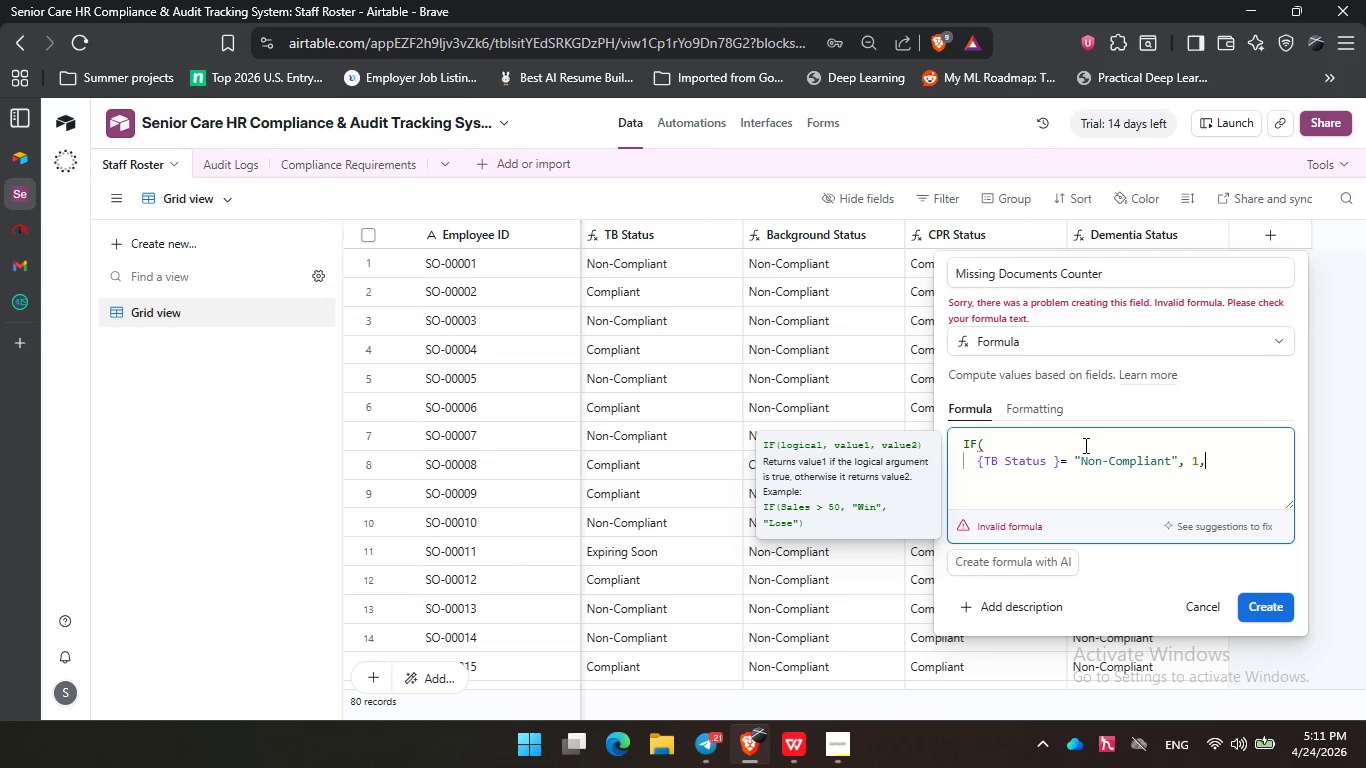 
key(Space)
 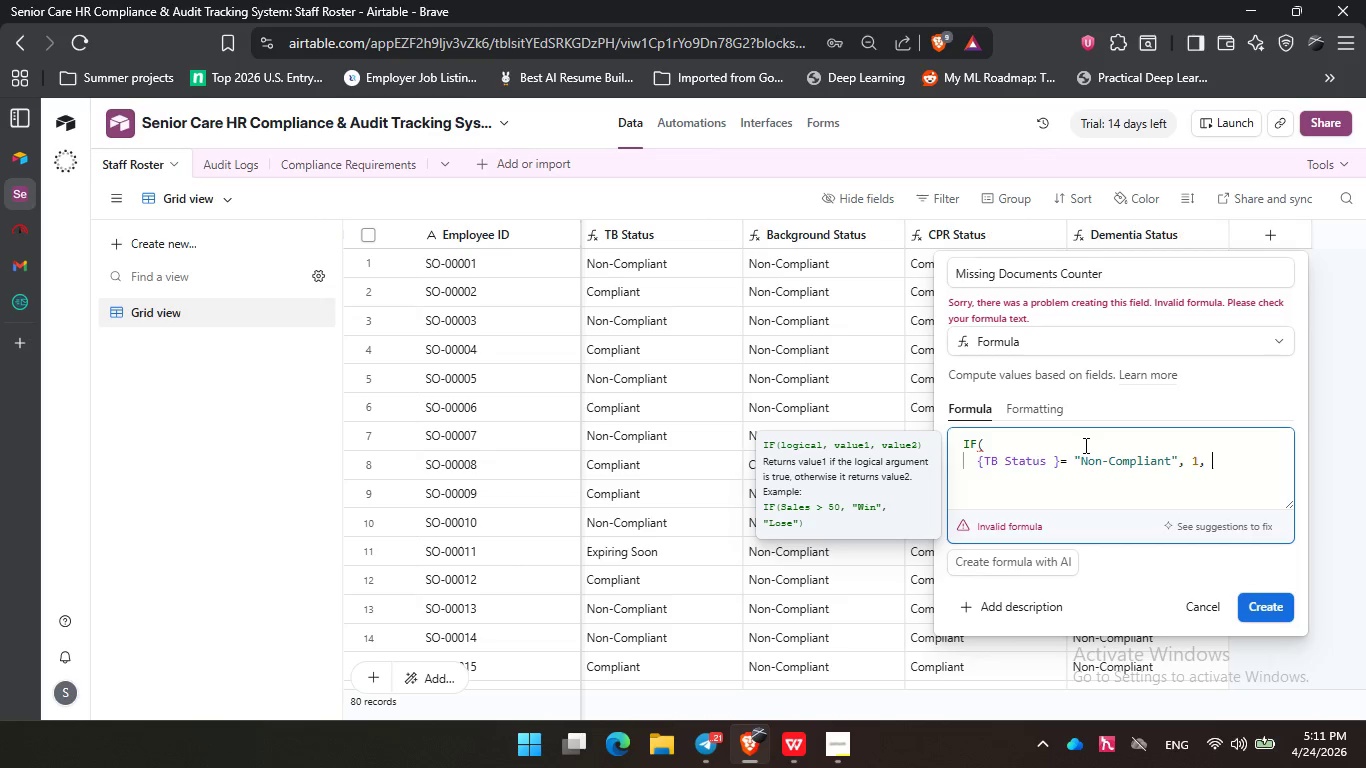 
key(0)
 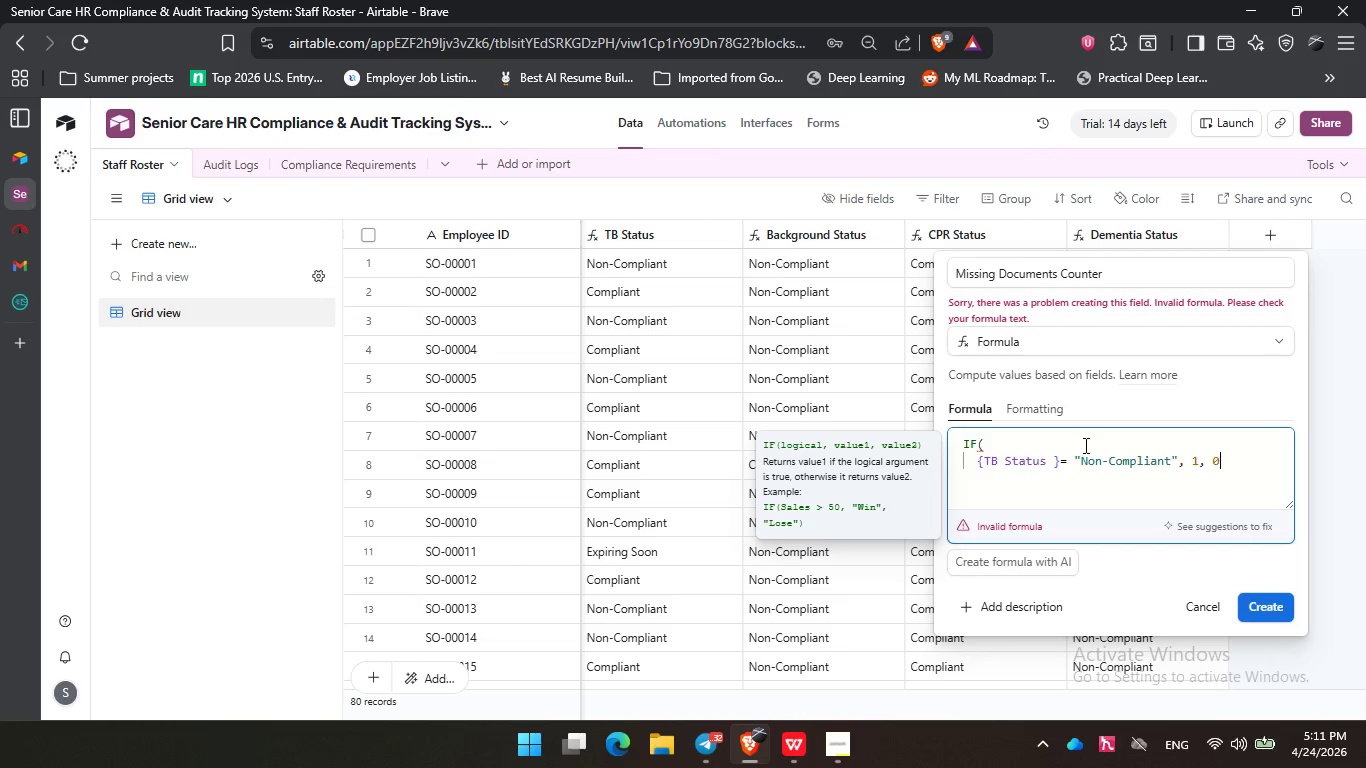 
key(Shift+0)
 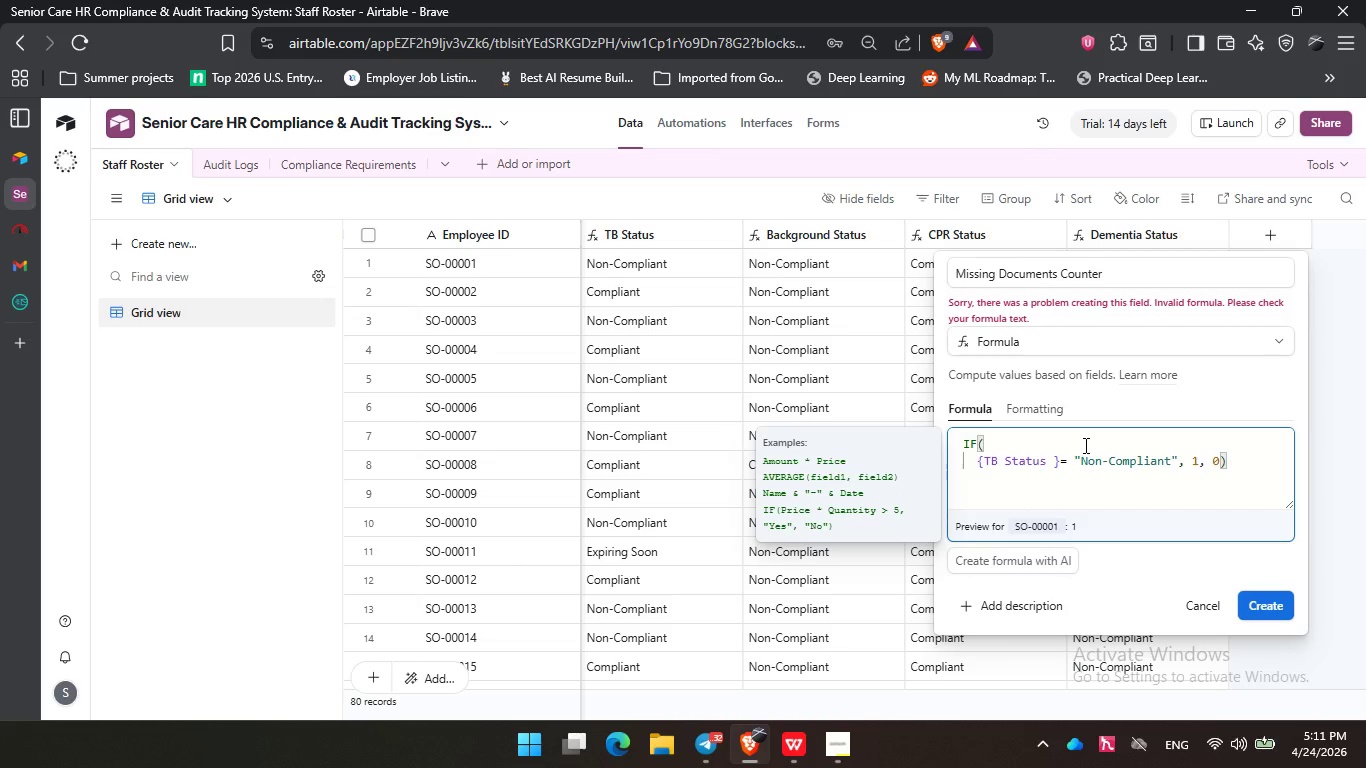 
left_click([977, 464])
 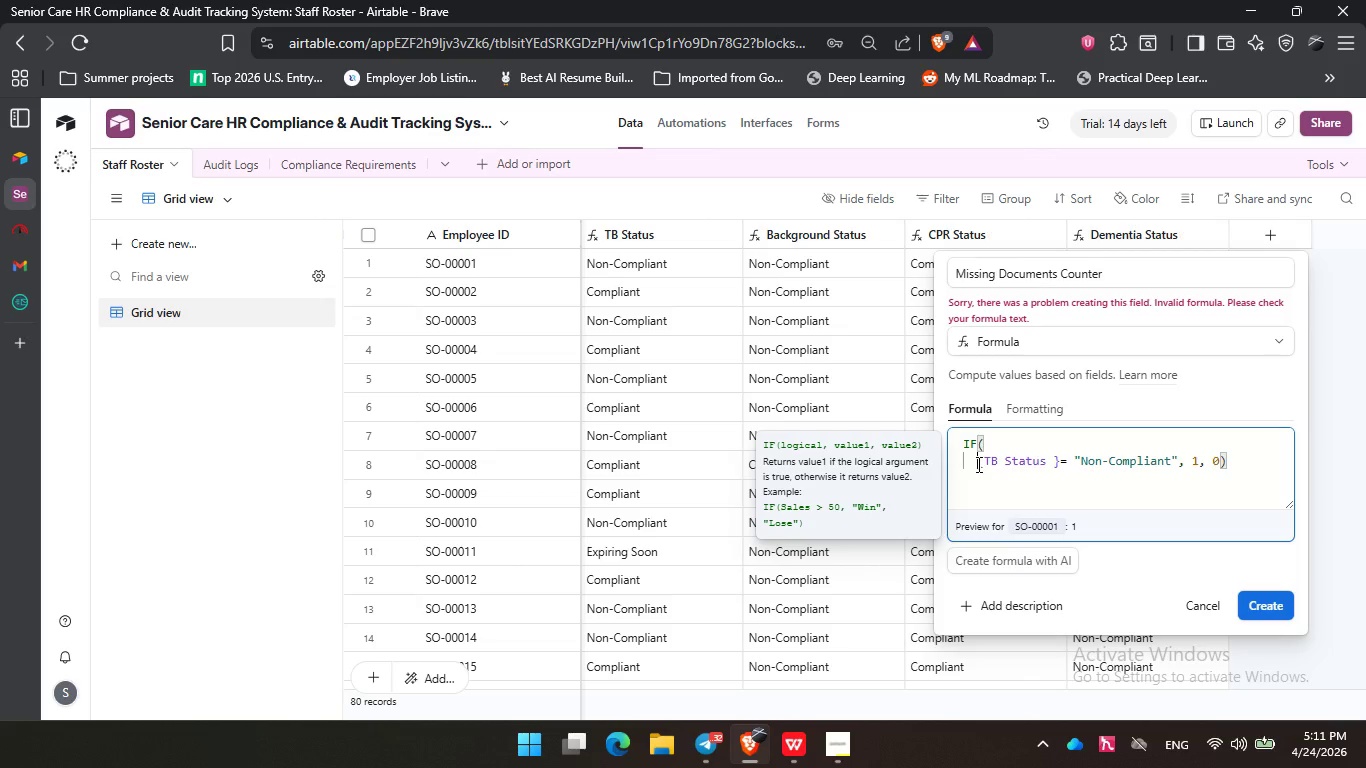 
key(Backspace)
 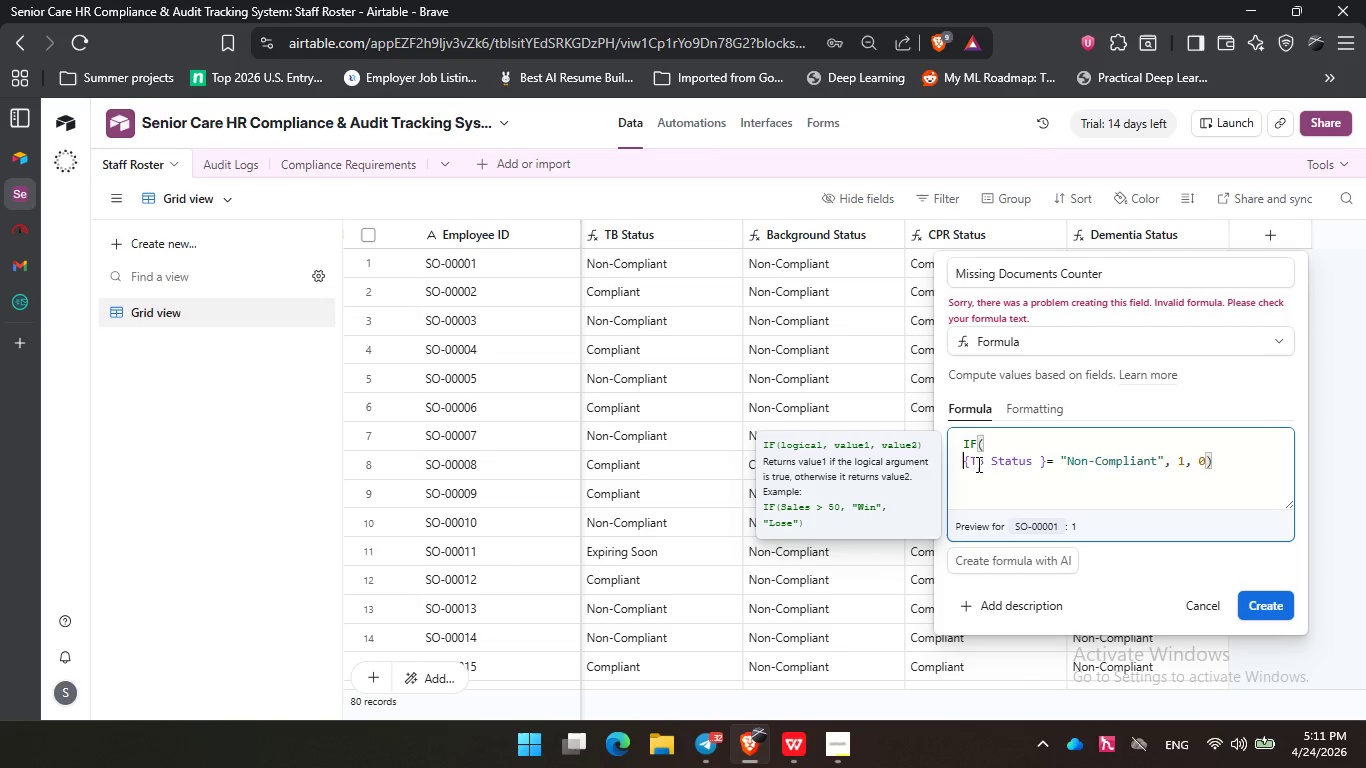 
key(Backspace)
 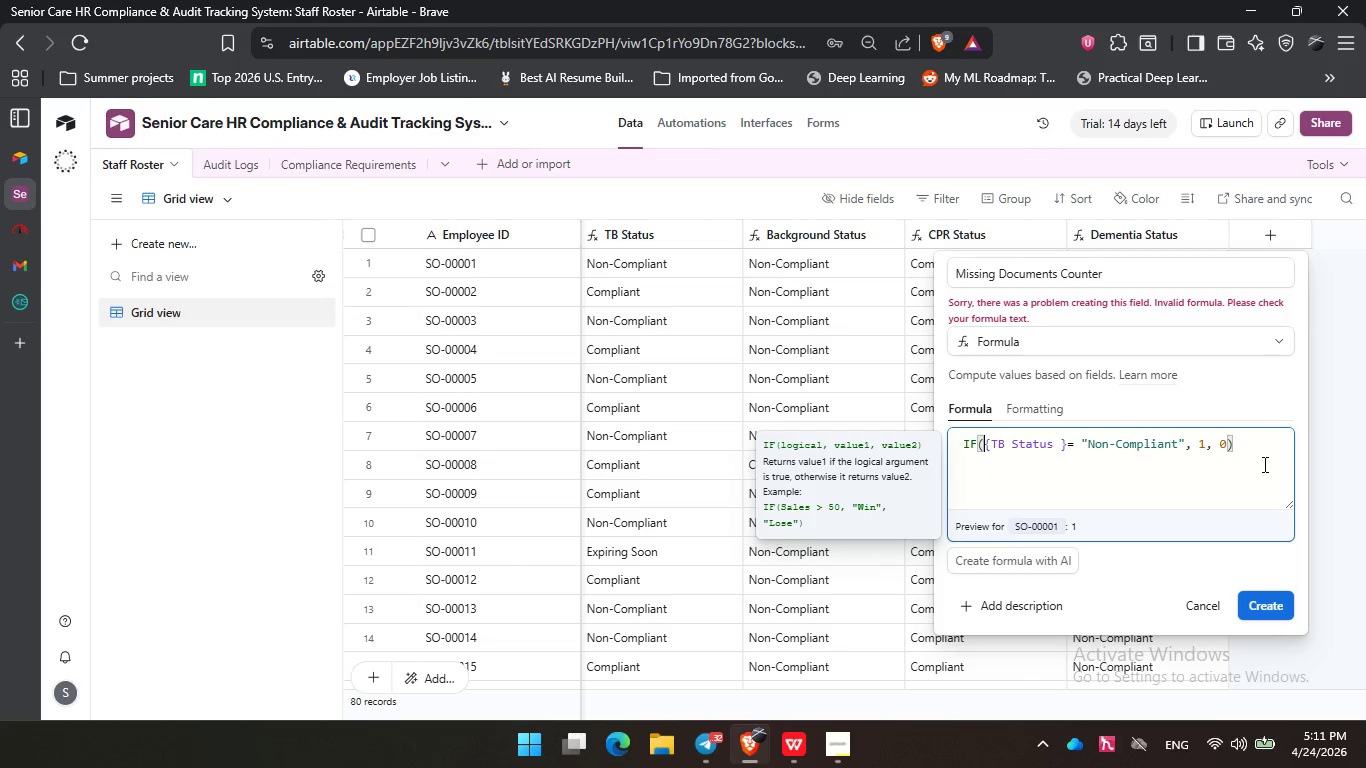 
left_click_drag(start_coordinate=[1244, 441], to_coordinate=[955, 445])
 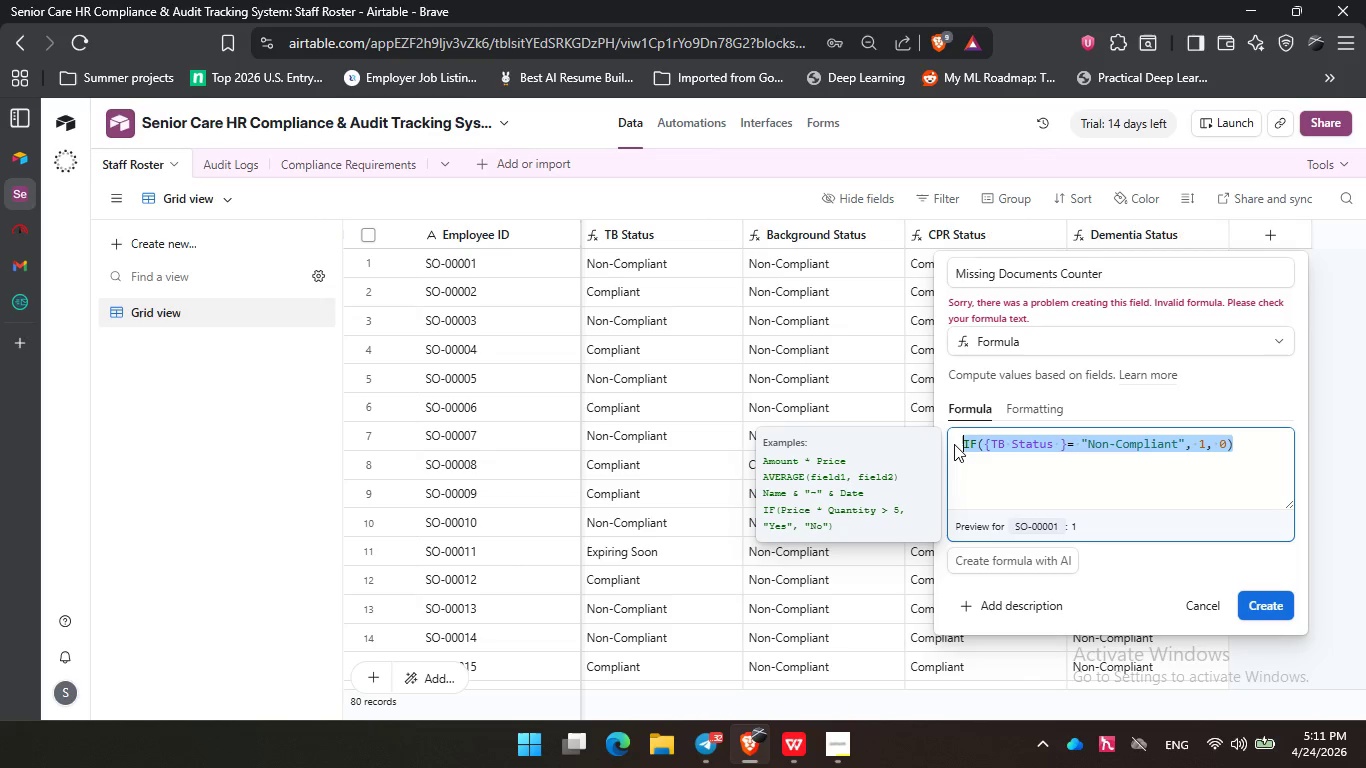 
key(Control+C)
 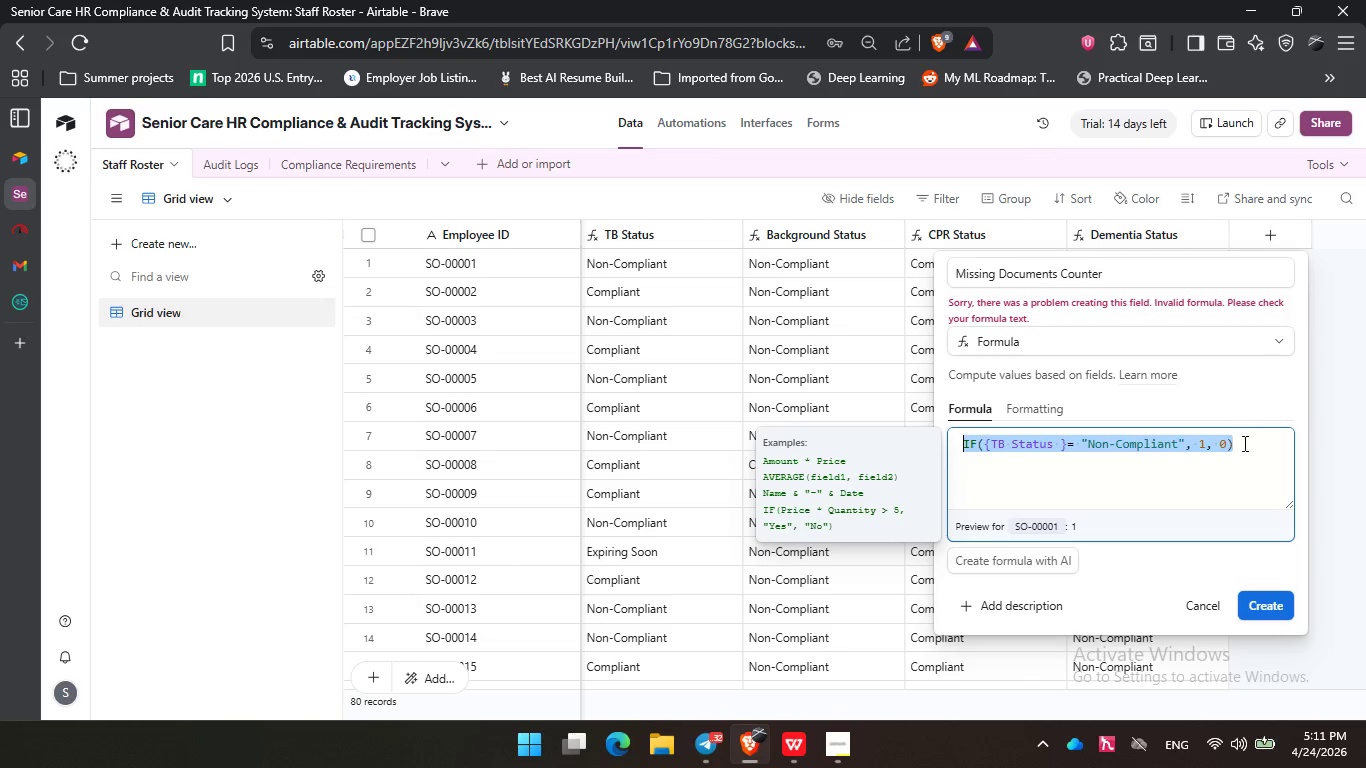 
left_click([1246, 447])
 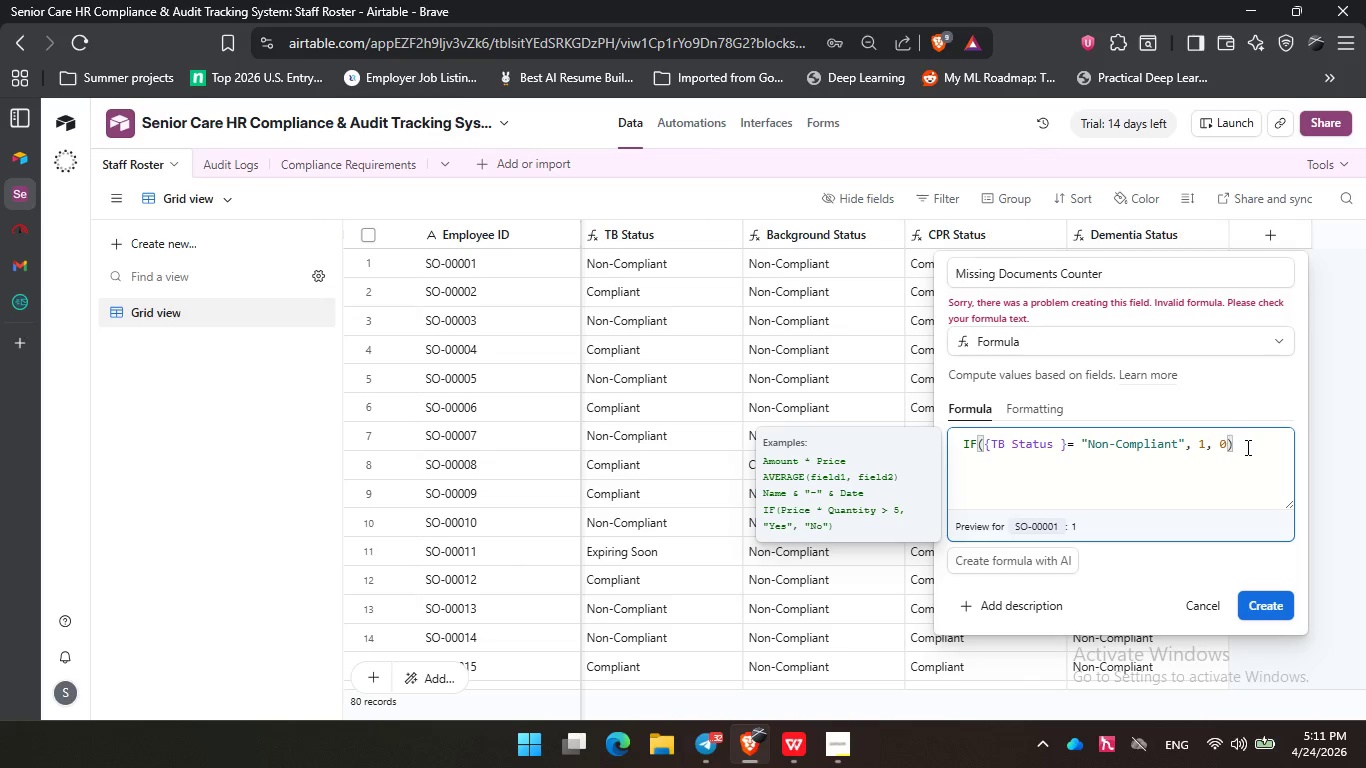 
key(Space)
 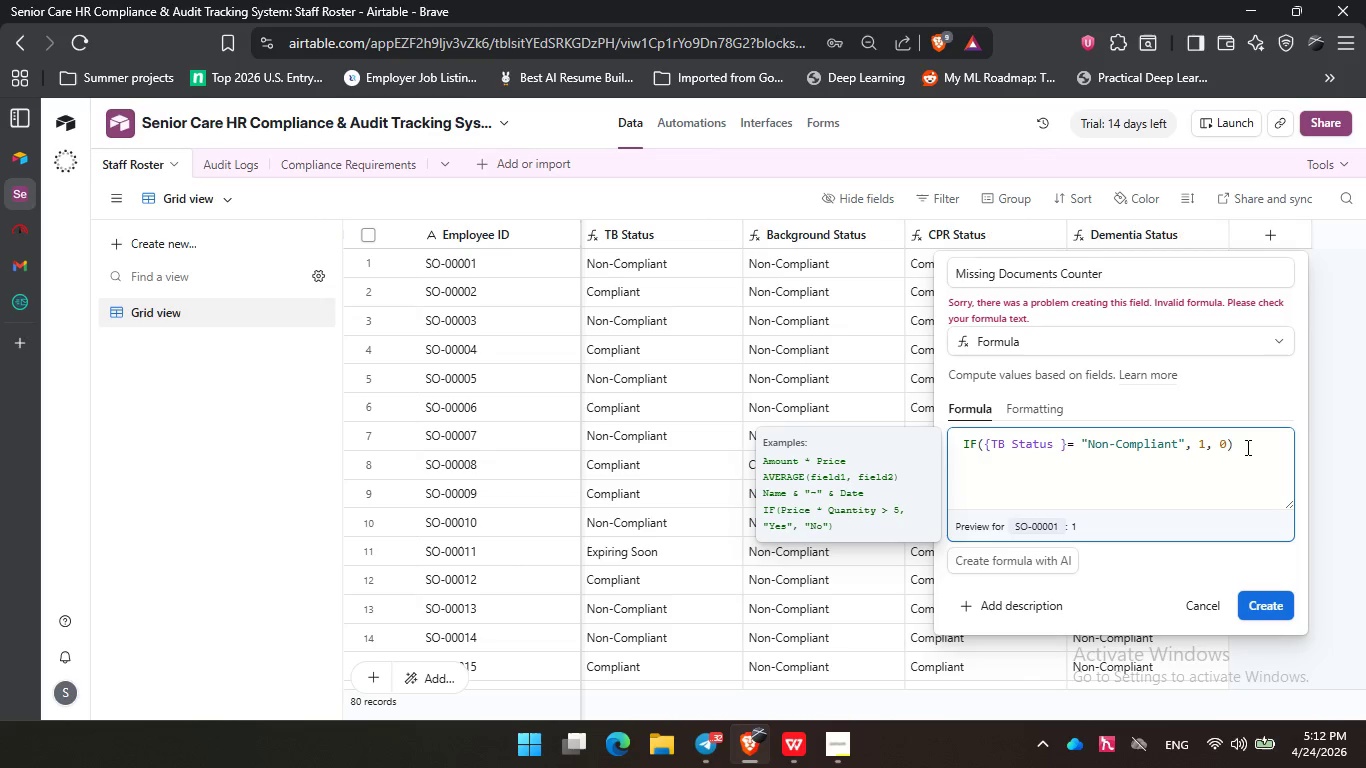 
key(Shift+ShiftLeft)
 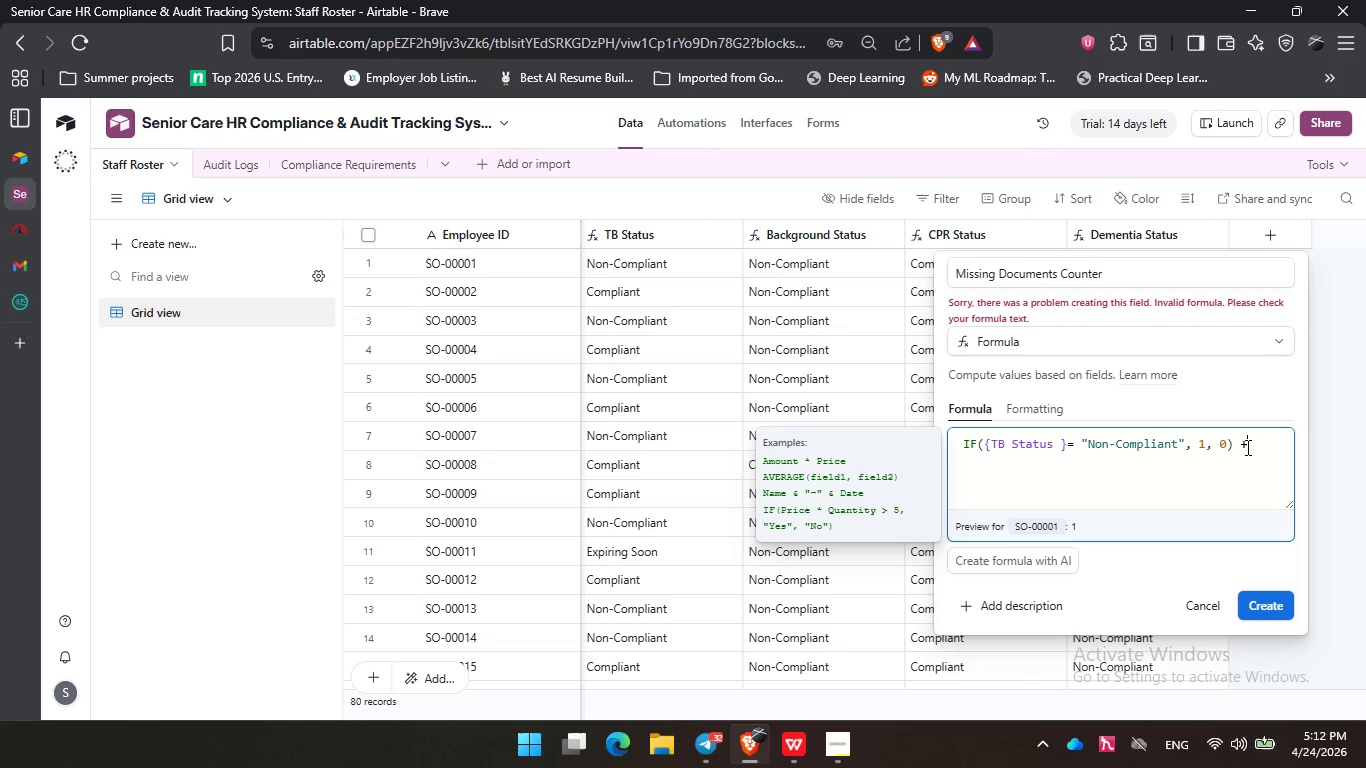 
key(Shift+Equal)
 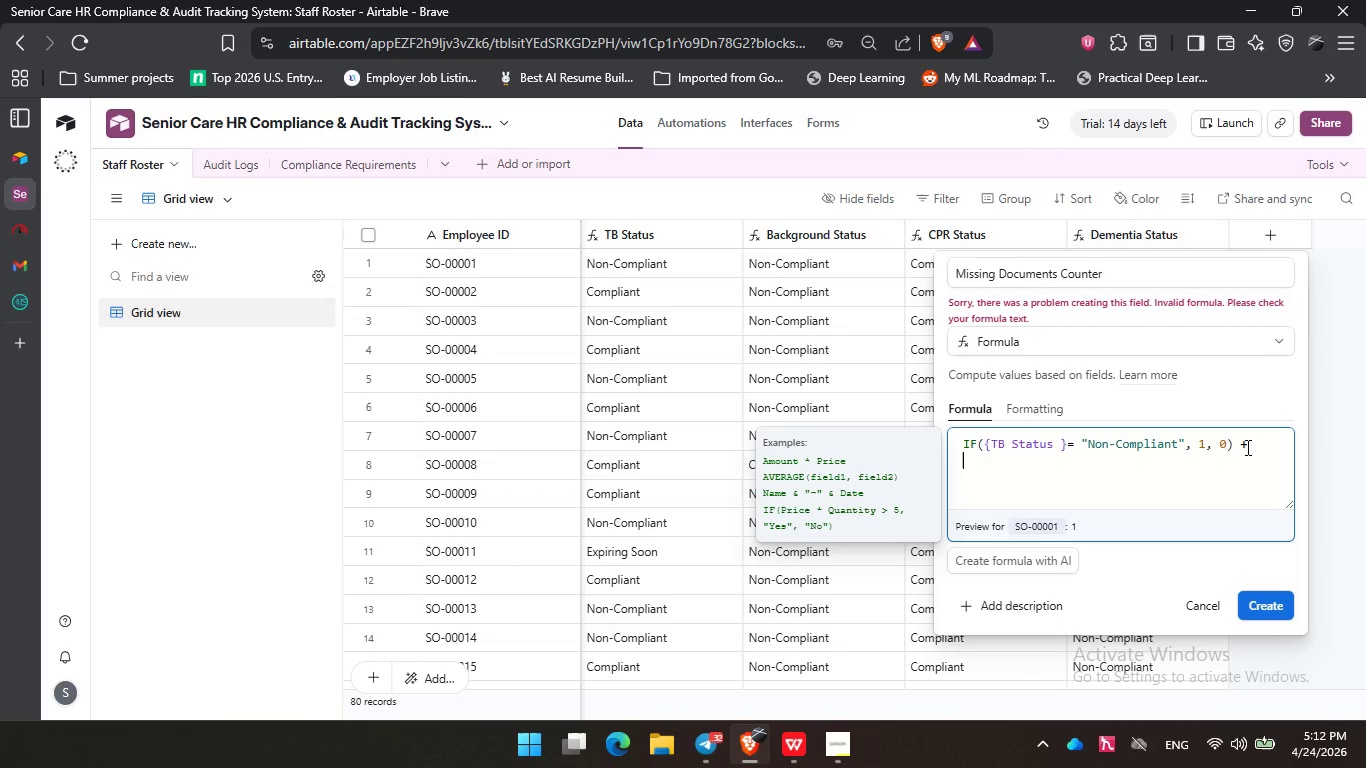 
key(Enter)
 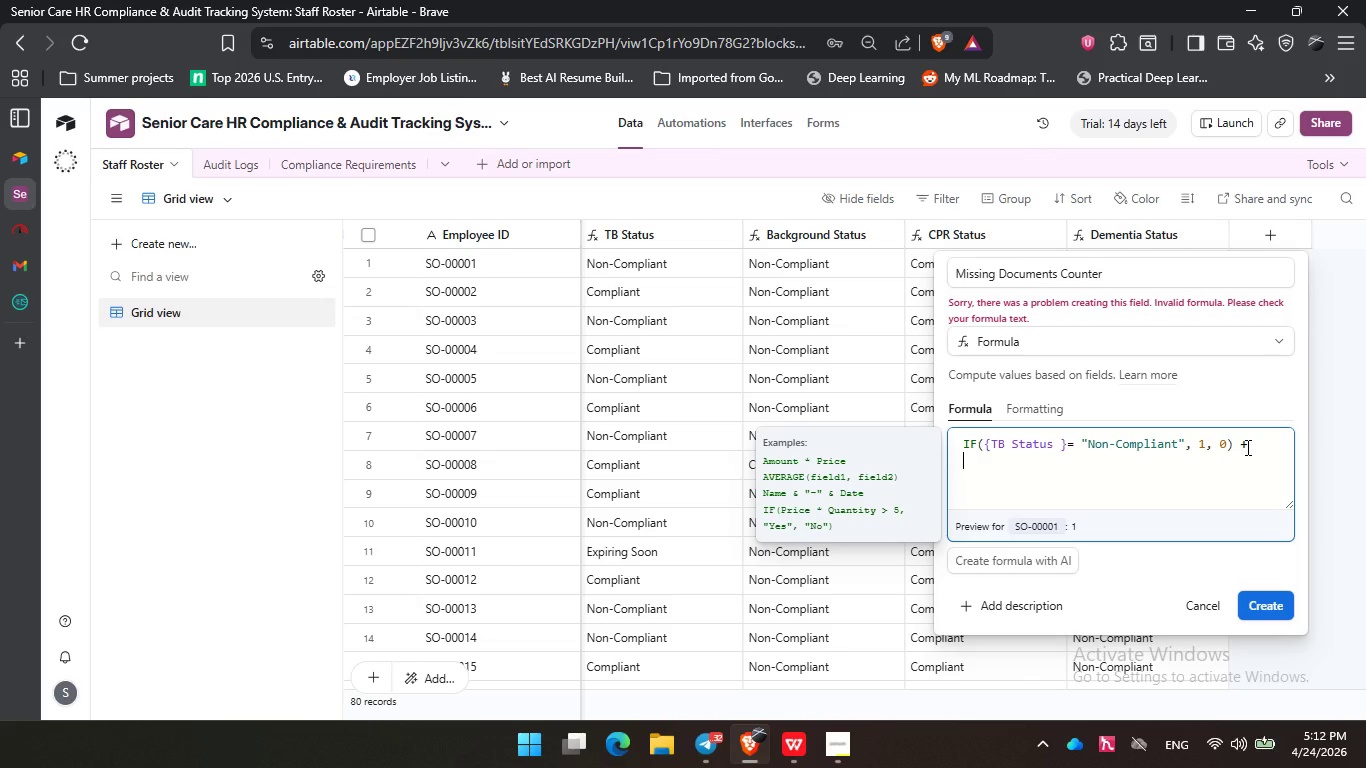 
key(Control+V)
 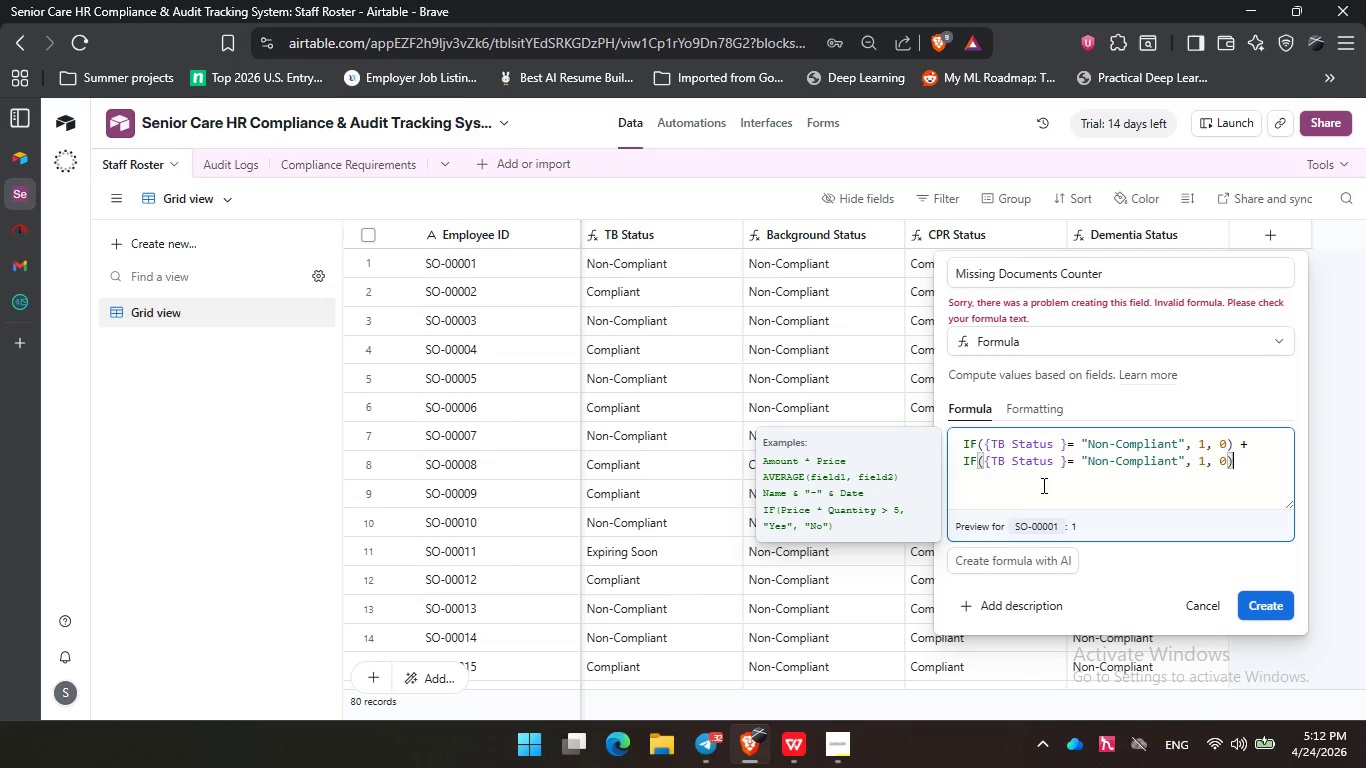 
left_click([1053, 466])
 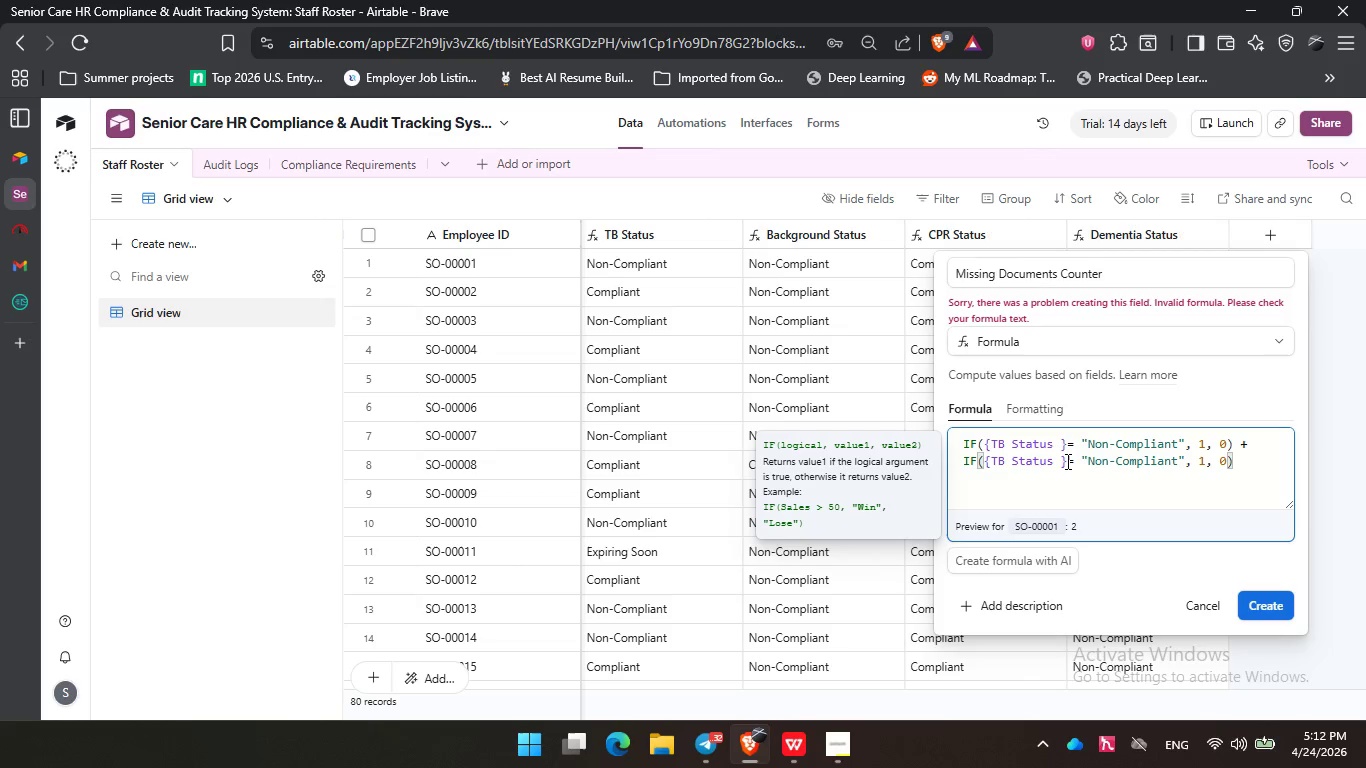 
left_click_drag(start_coordinate=[1066, 461], to_coordinate=[987, 463])
 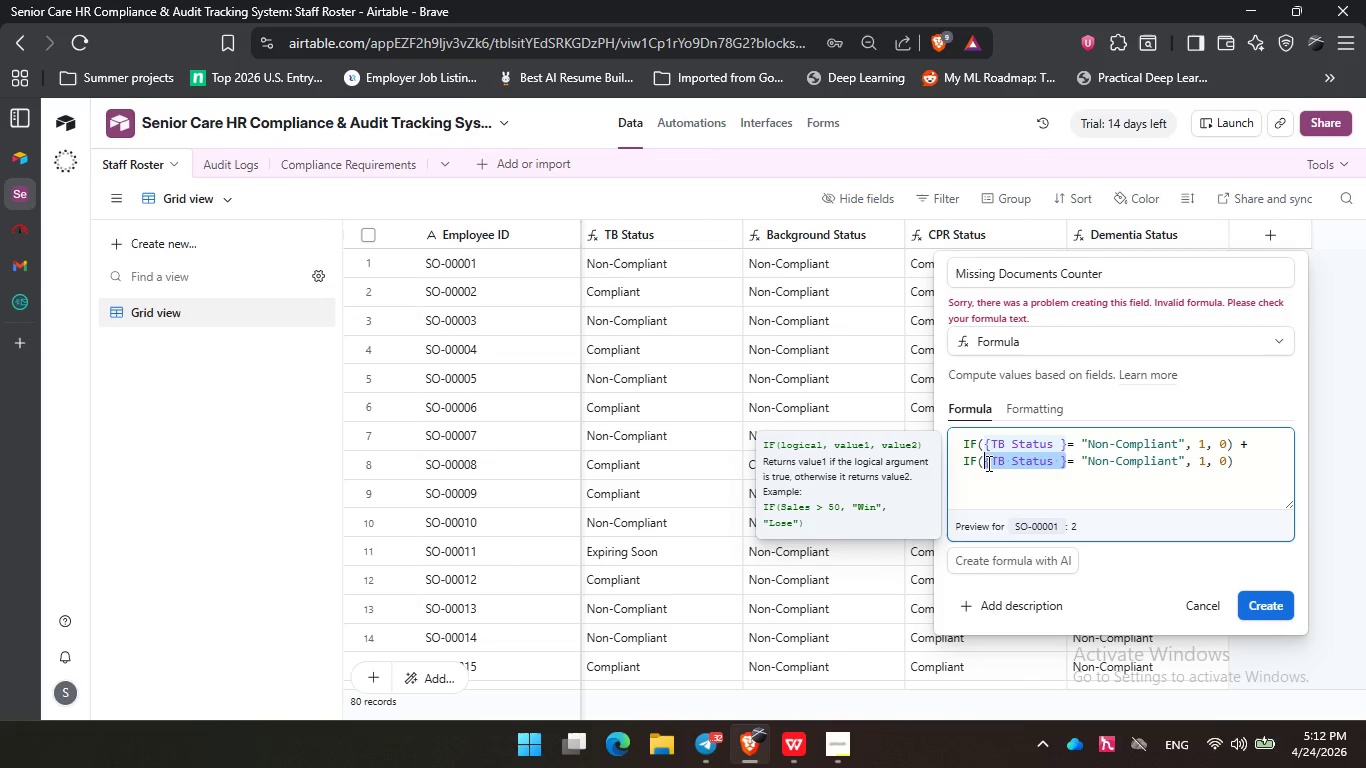 
type(bac)
 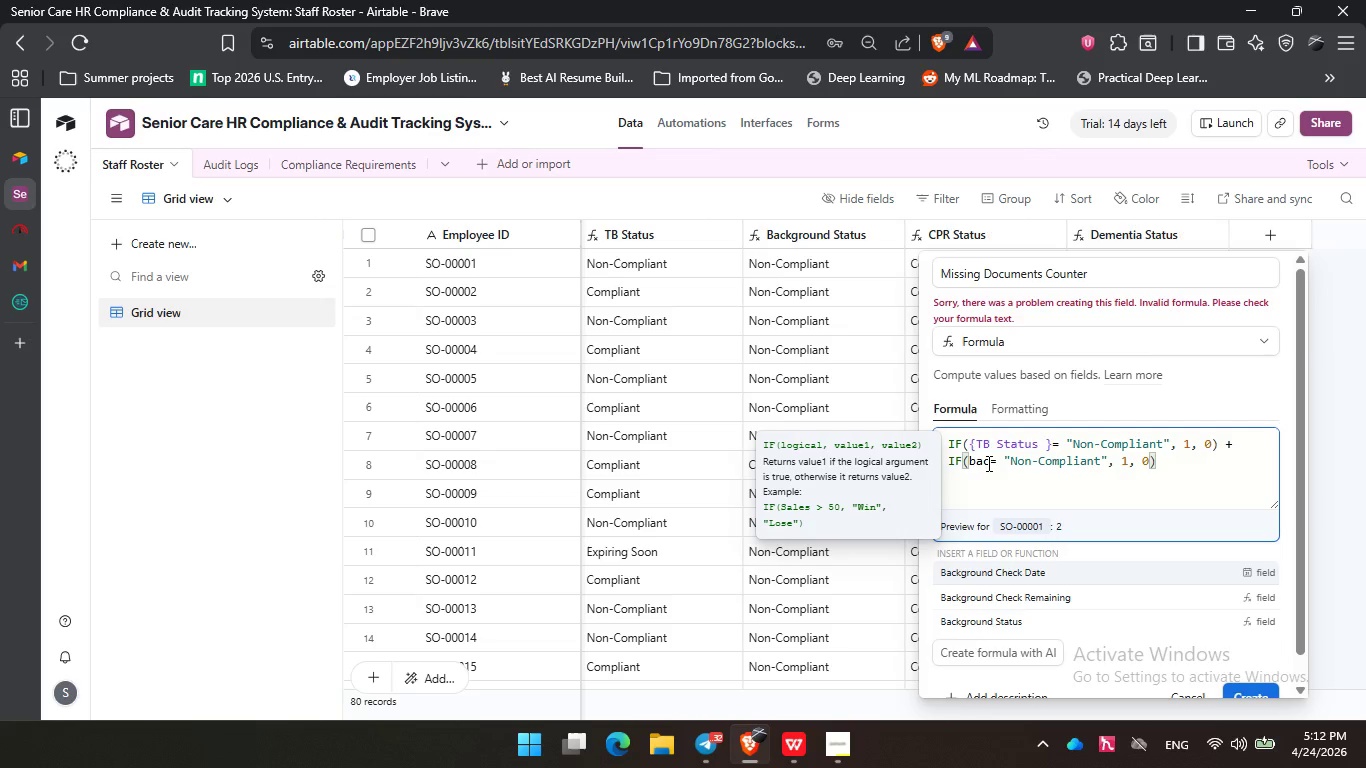 
key(ArrowDown)
 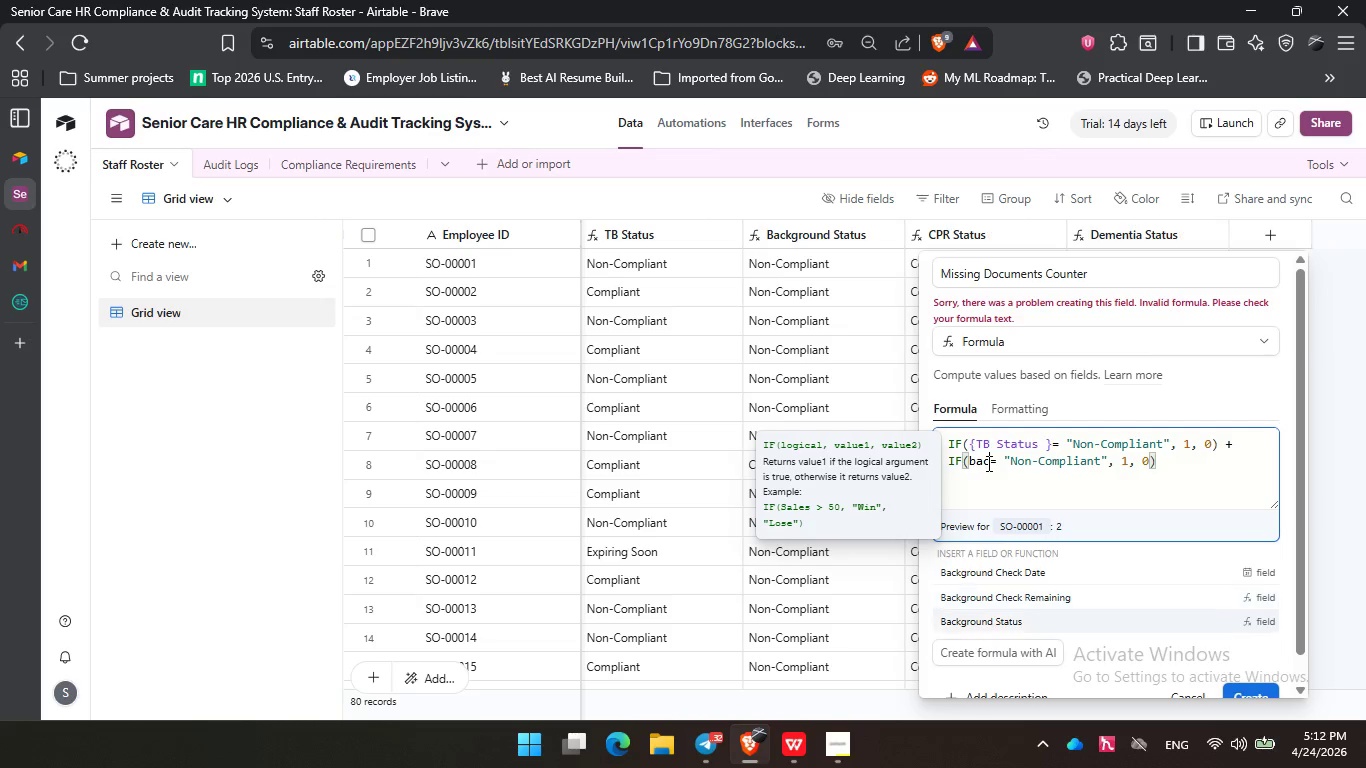 
key(ArrowDown)
 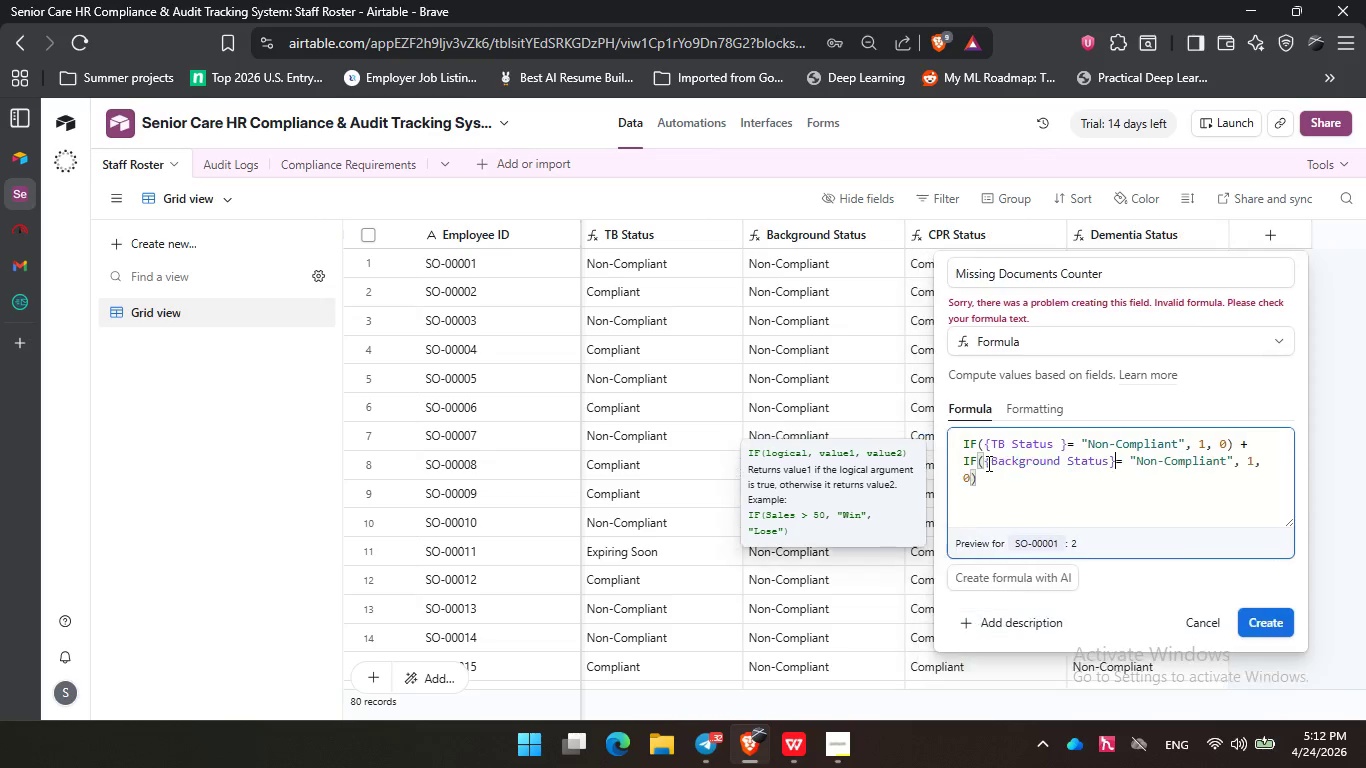 
key(Enter)
 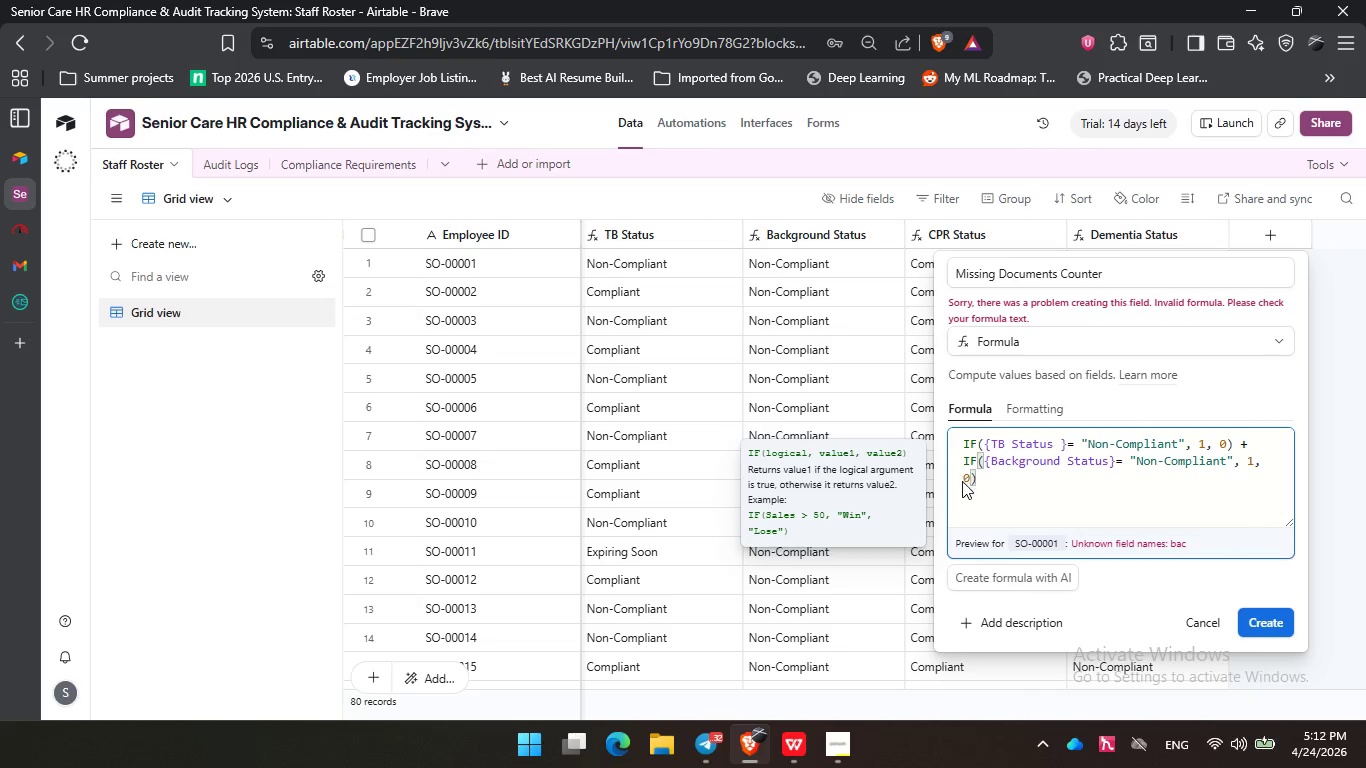 
left_click([991, 483])
 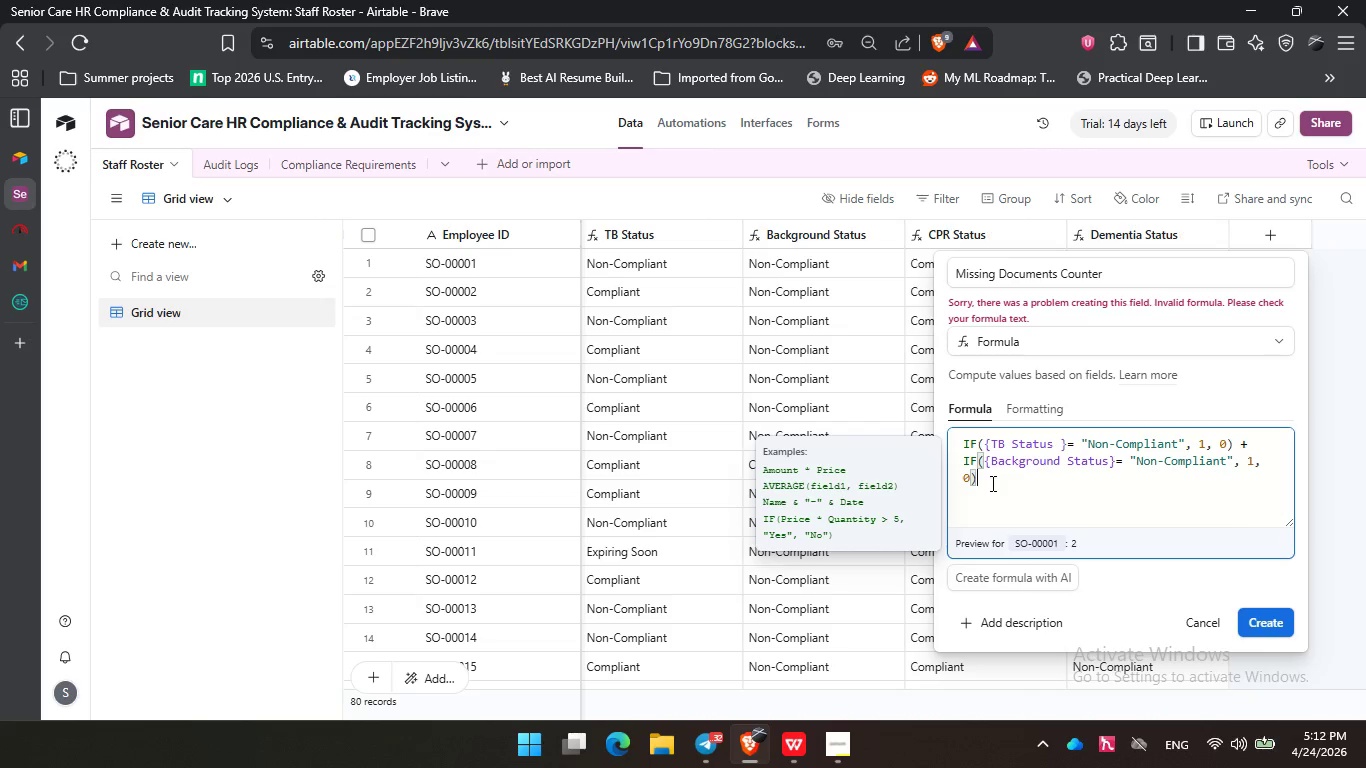 
key(Comma)
 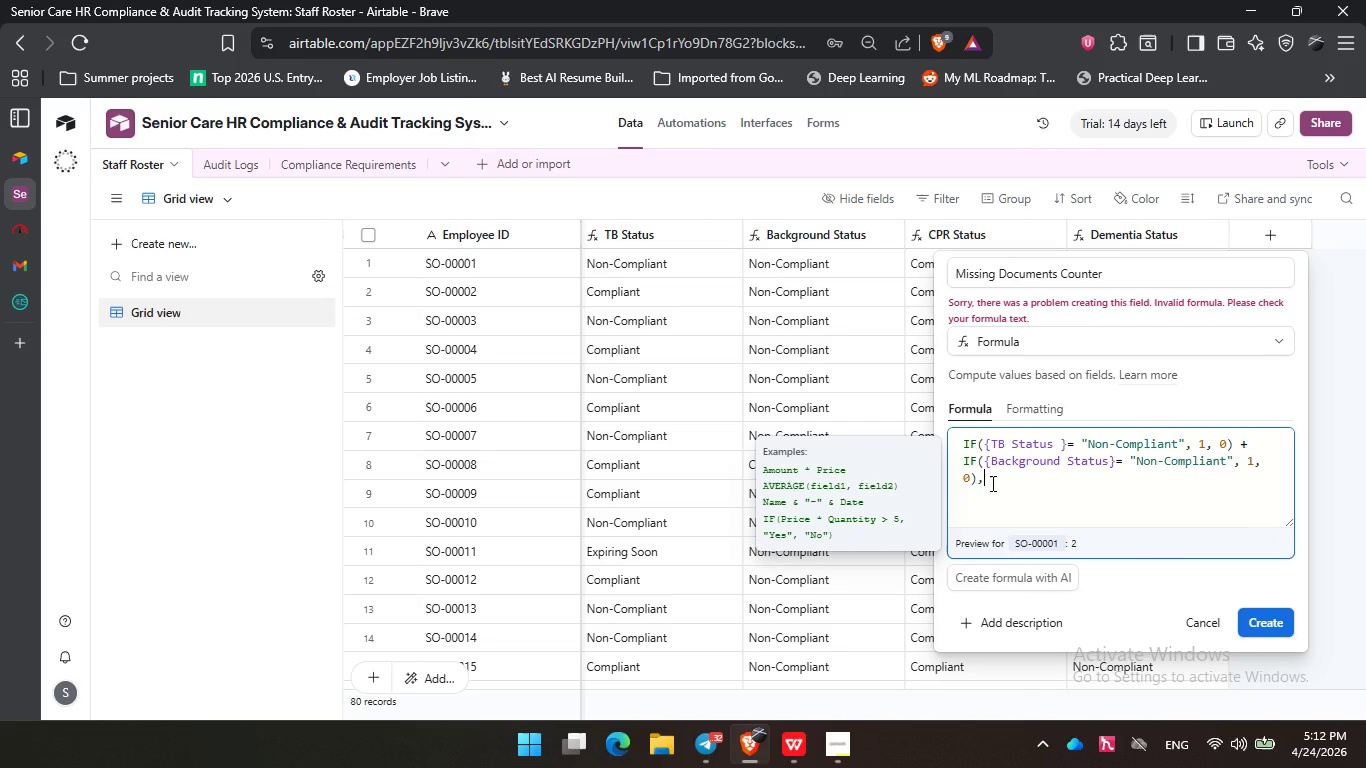 
key(Enter)
 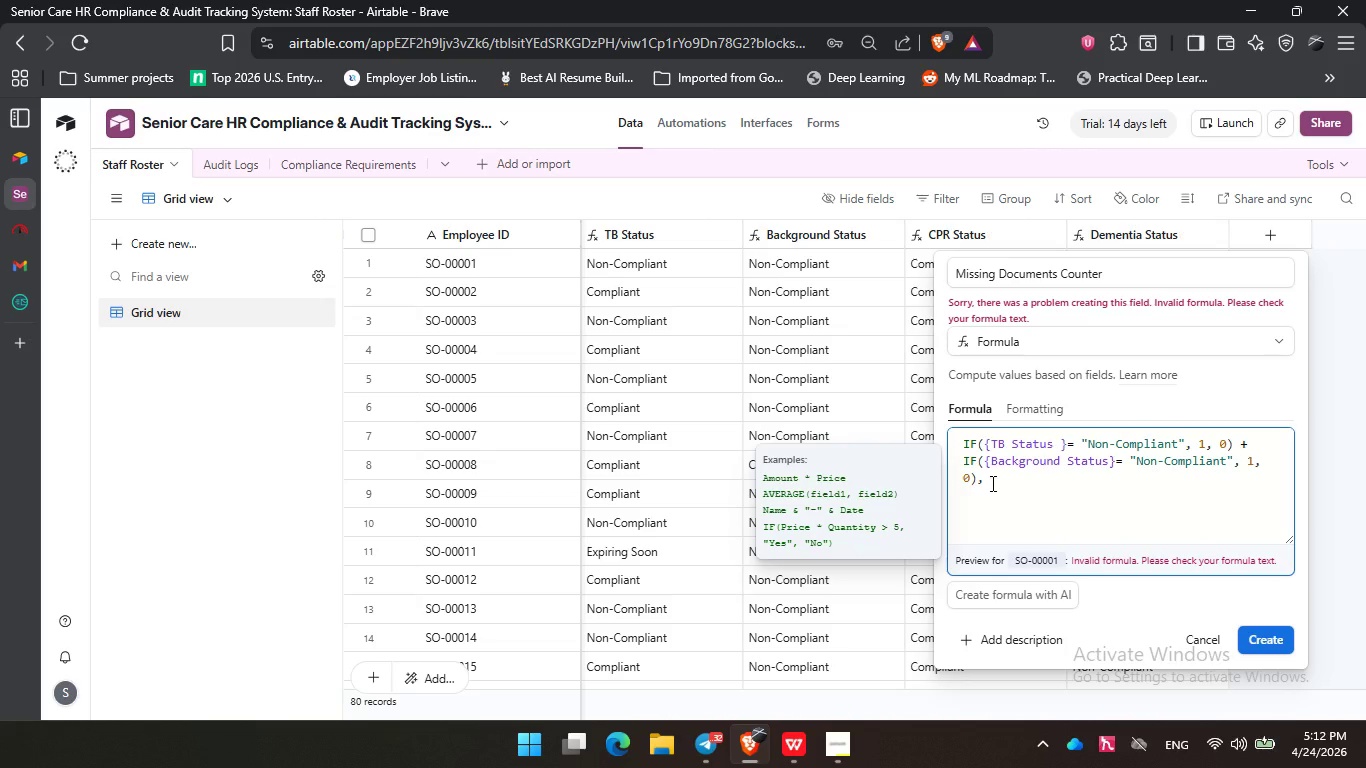 
key(Control+ControlLeft)
 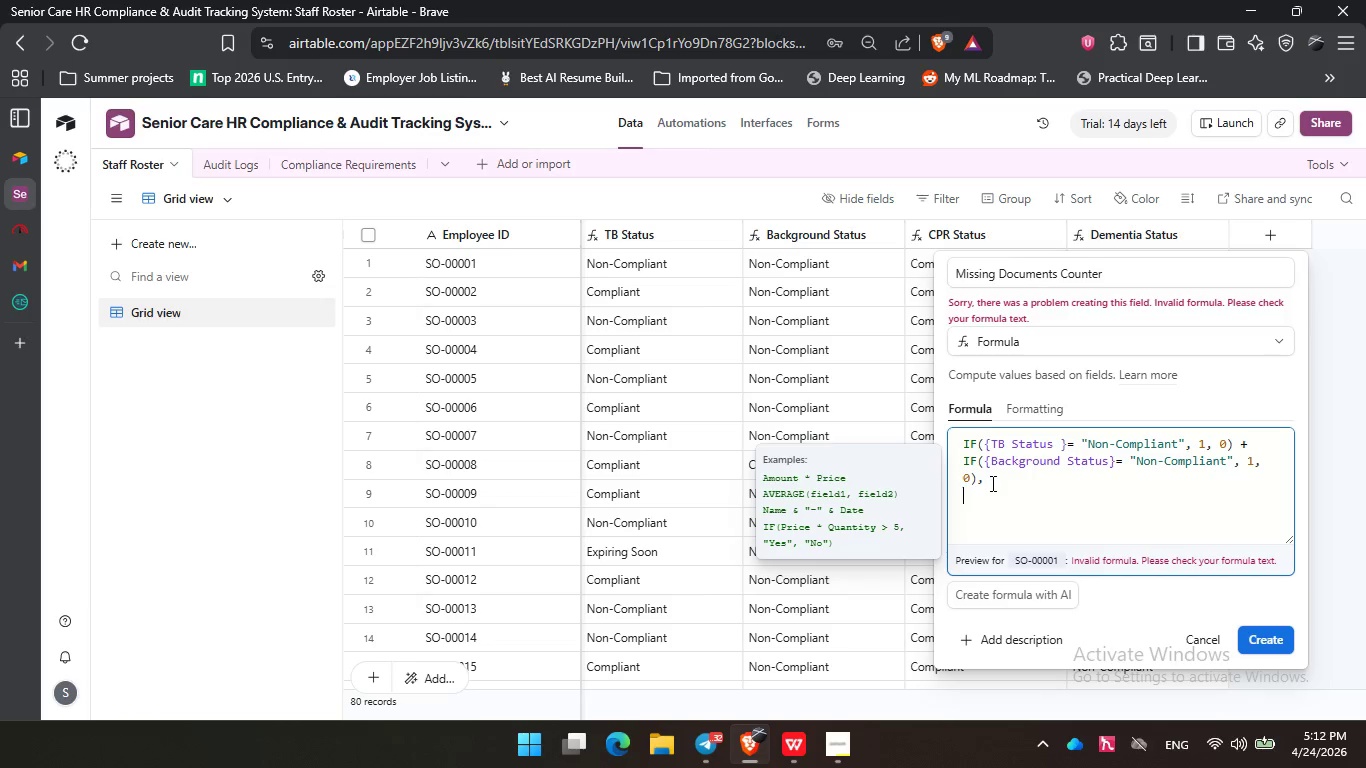 
key(Control+V)
 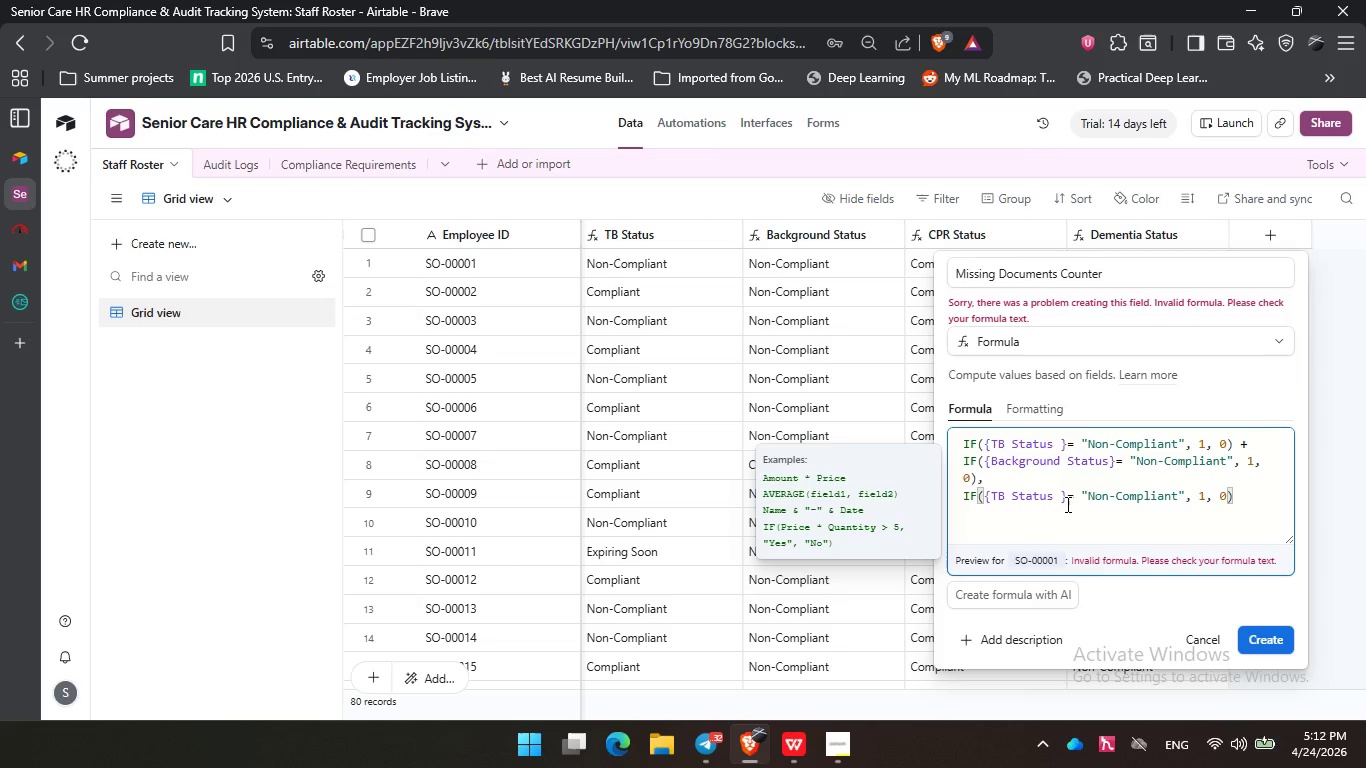 
left_click_drag(start_coordinate=[1068, 503], to_coordinate=[987, 501])
 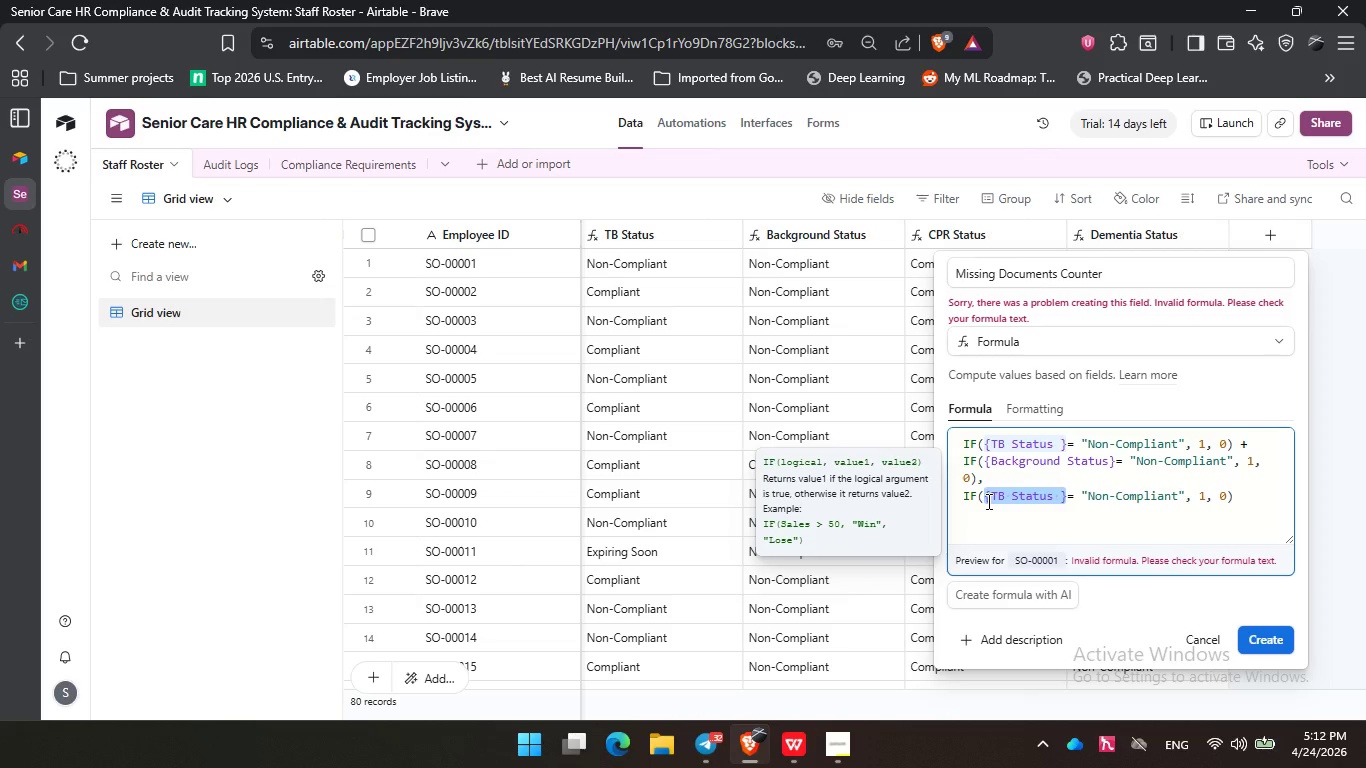 
type(cp)
 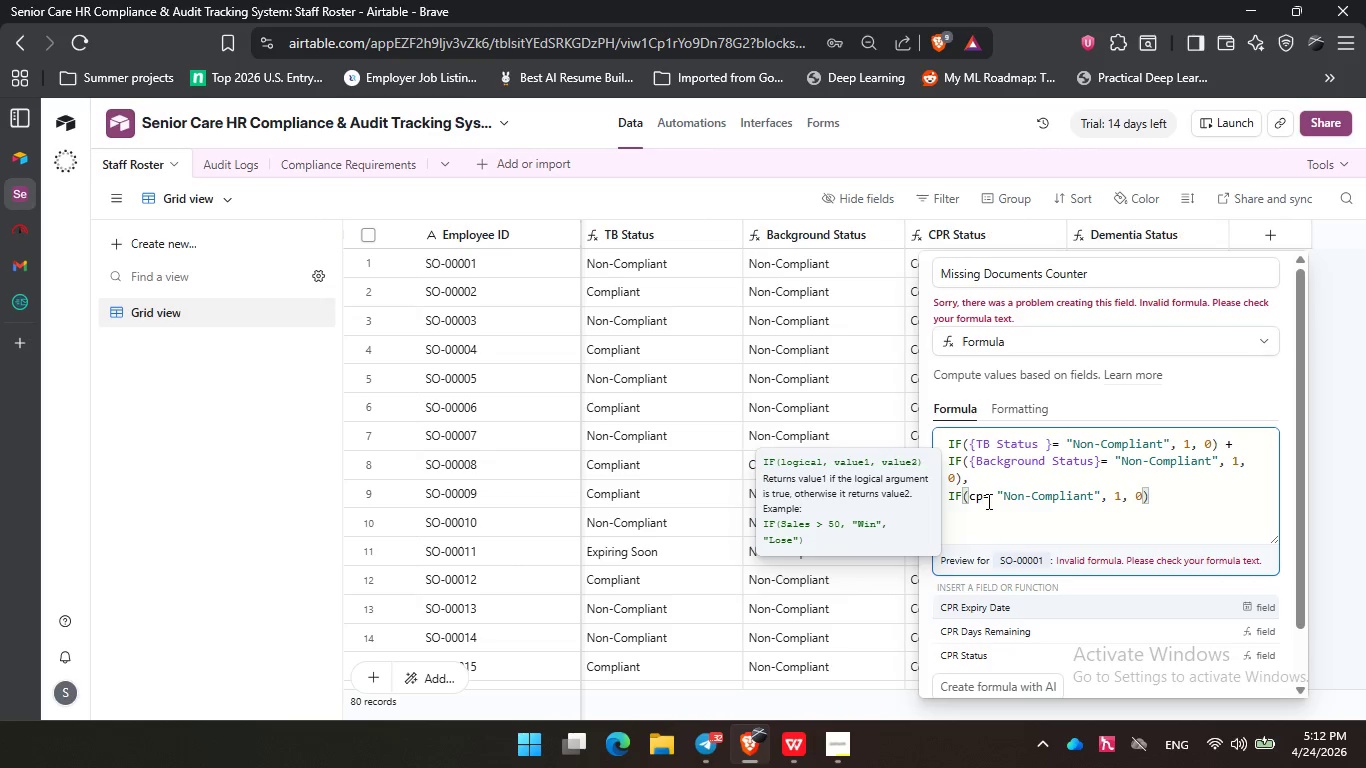 
key(ArrowDown)
 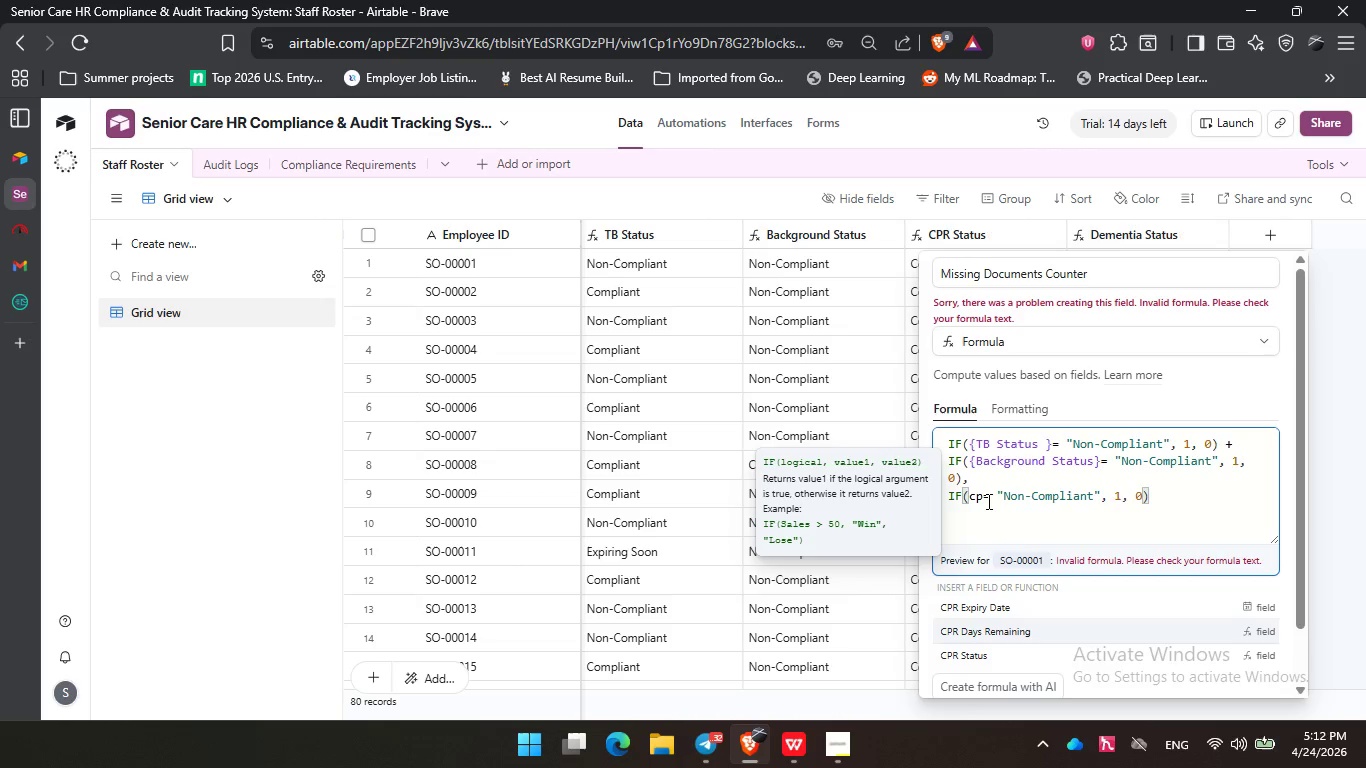 
key(ArrowDown)
 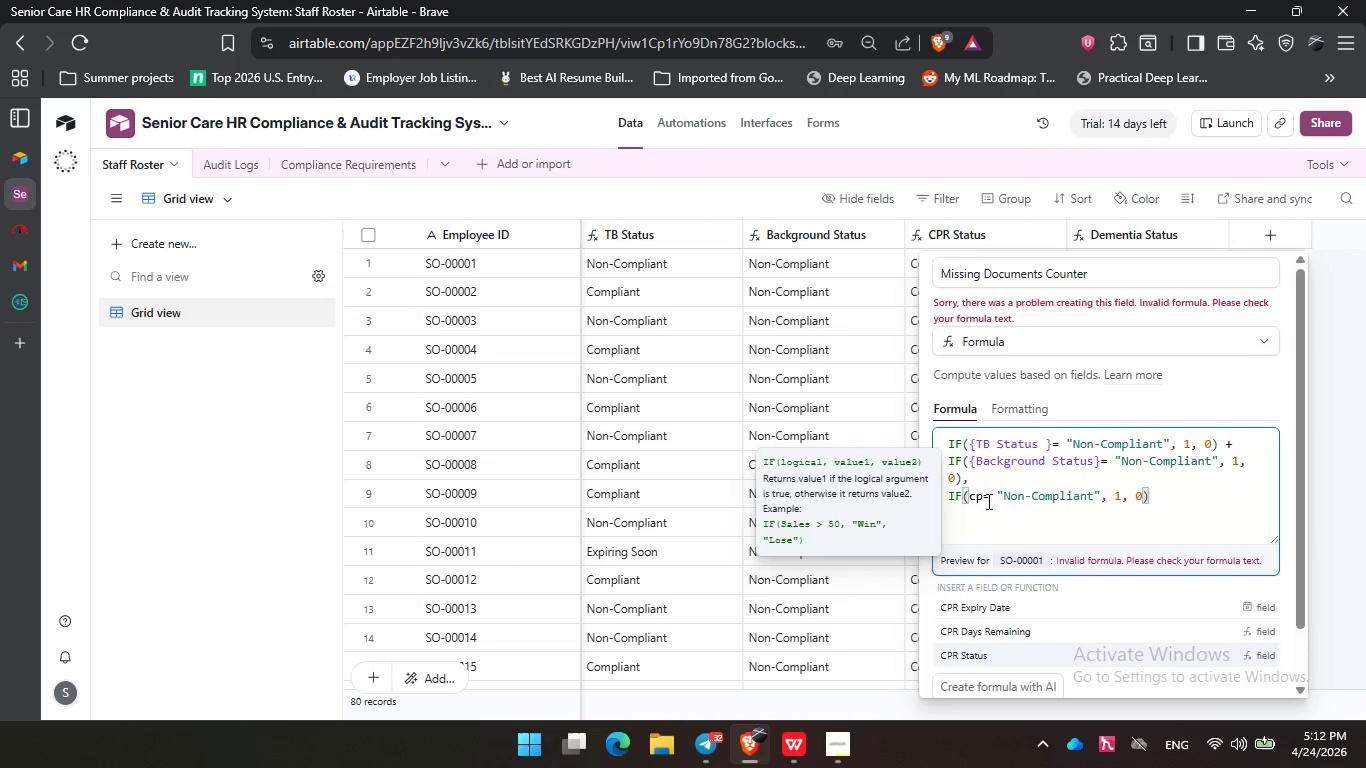 
key(Enter)
 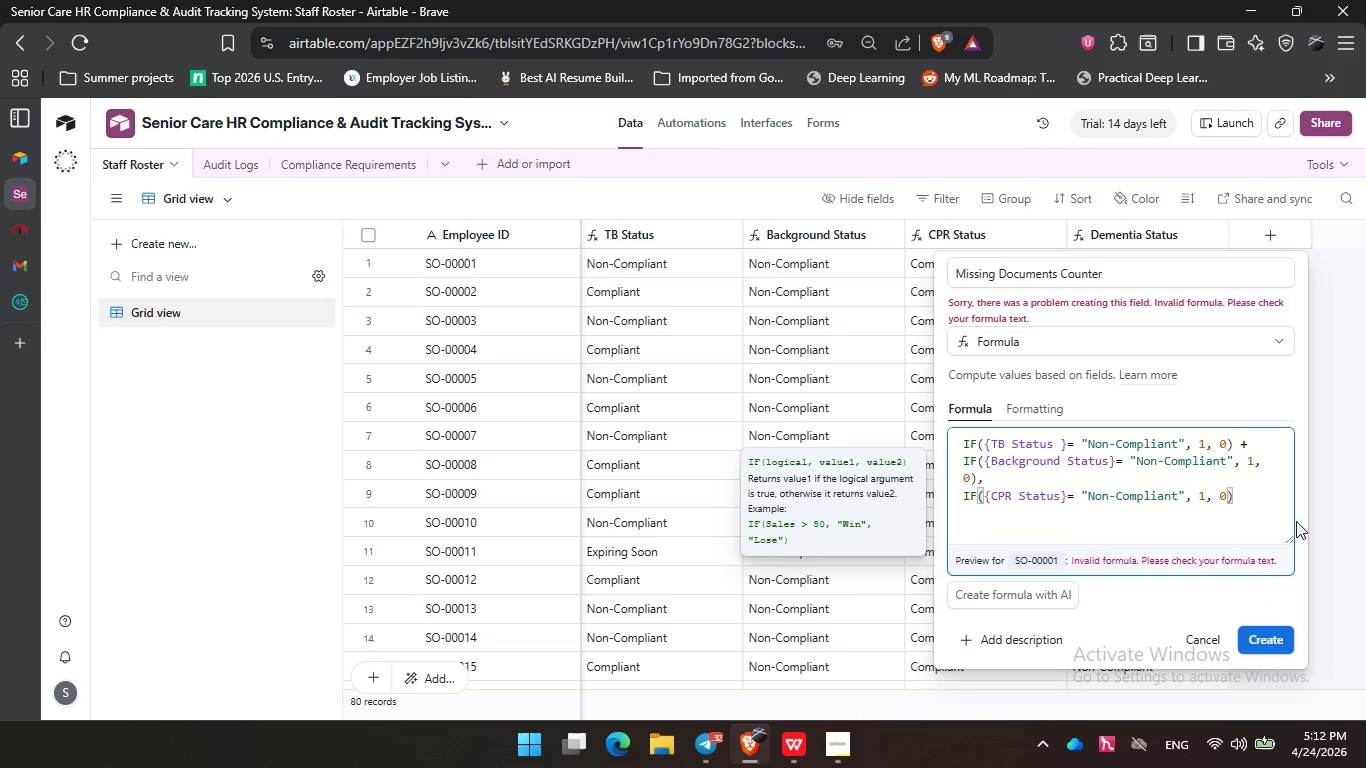 
left_click([1256, 495])
 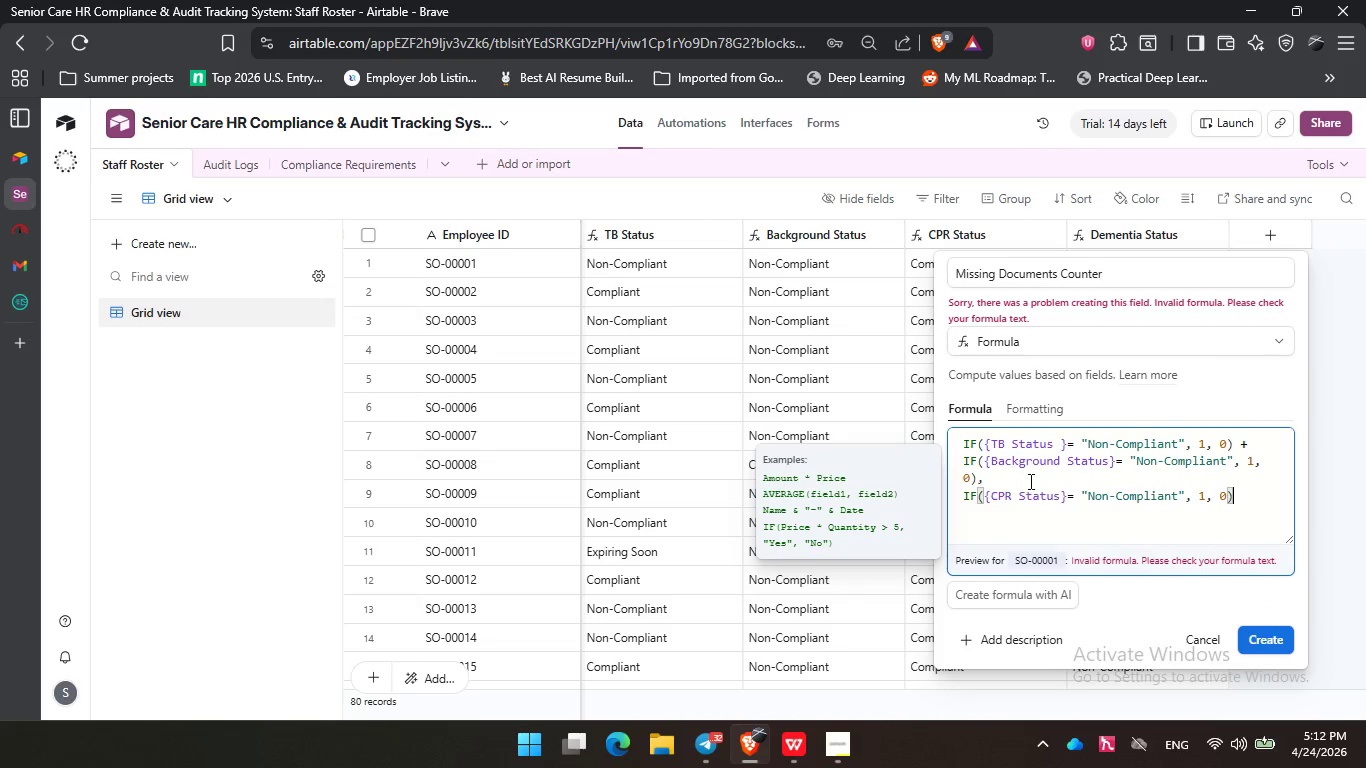 
left_click([1042, 479])
 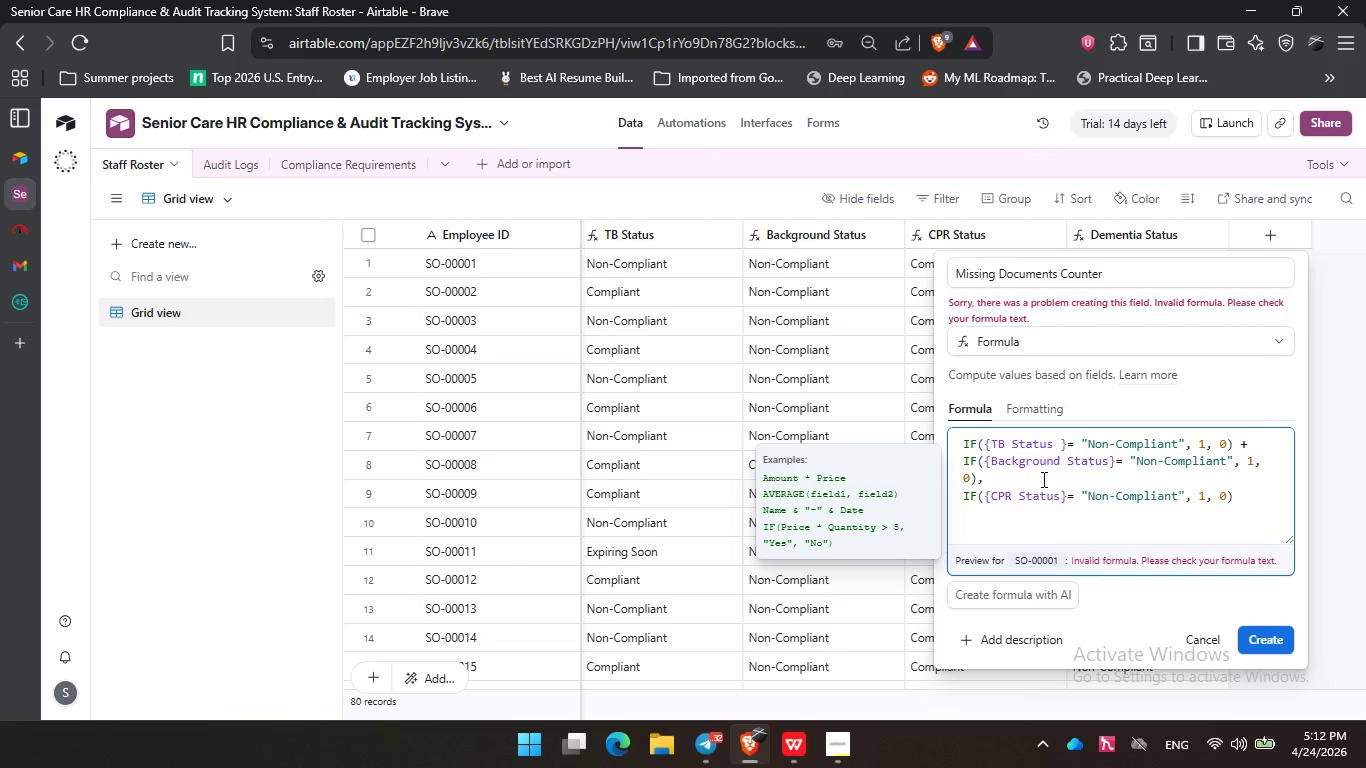 
key(Backspace)
 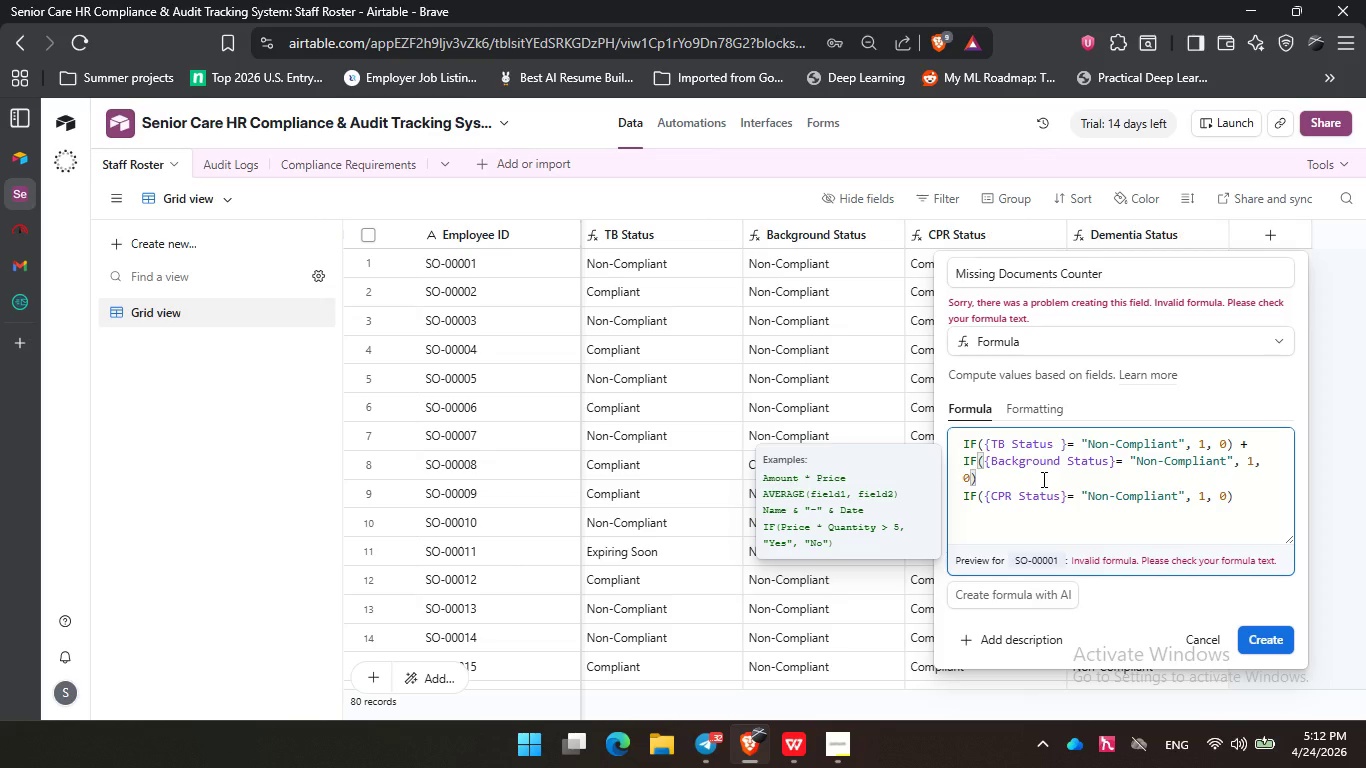 
key(Space)
 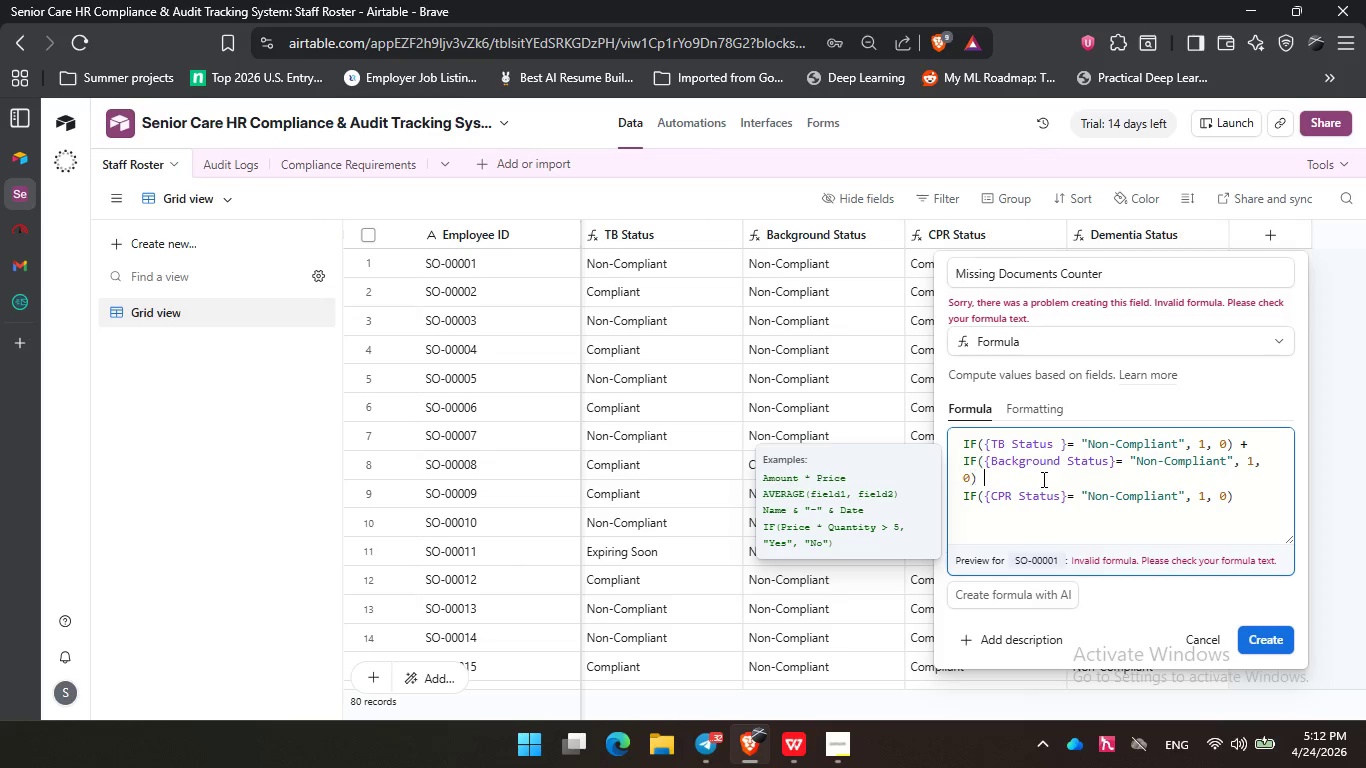 
key(Shift+0)
 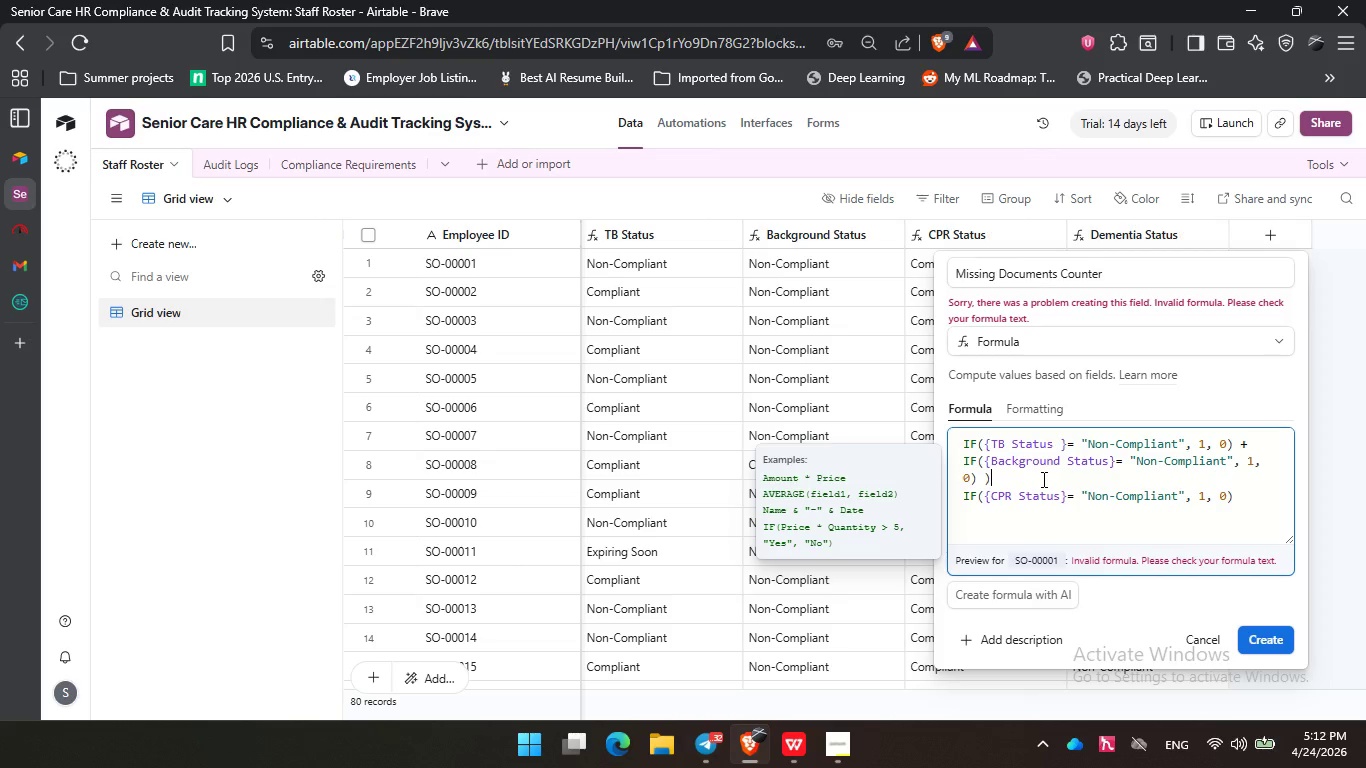 
key(Backspace)
 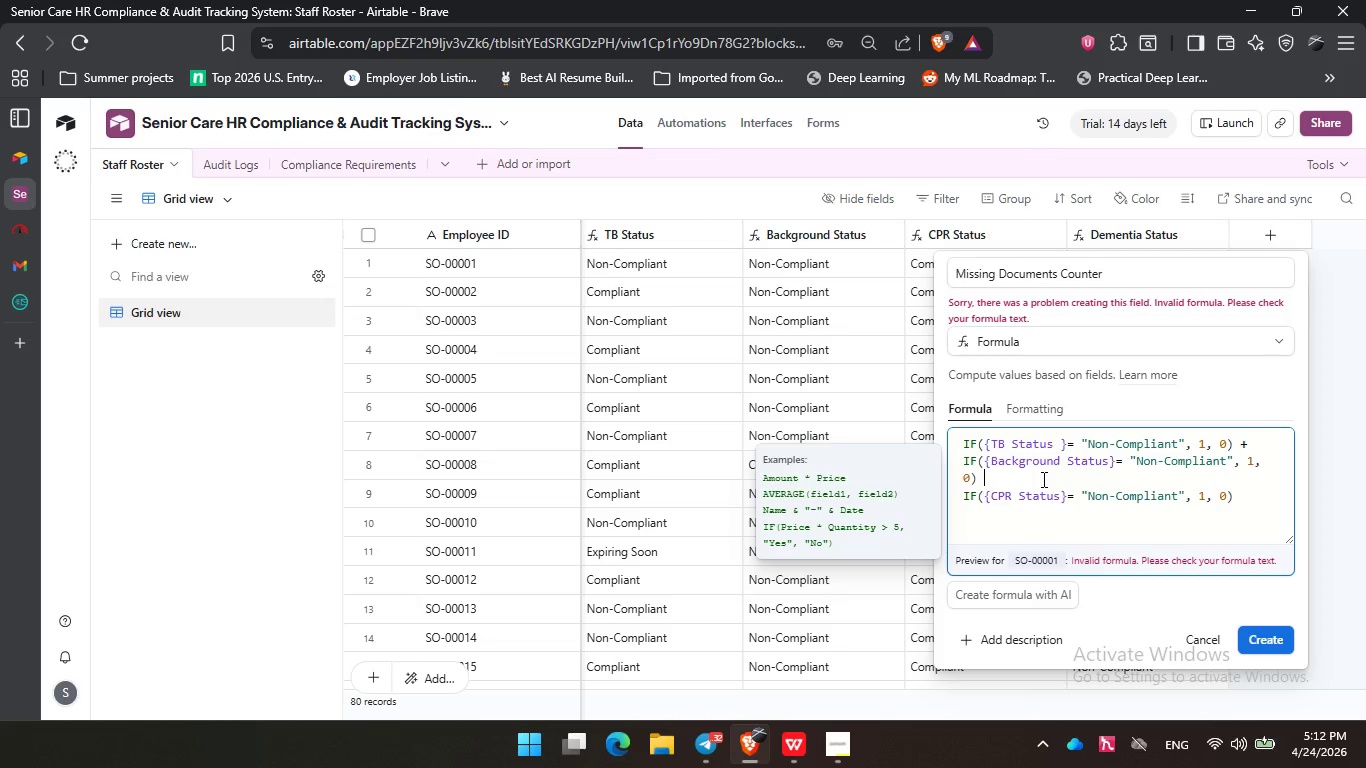 
key(Shift+ShiftLeft)
 